 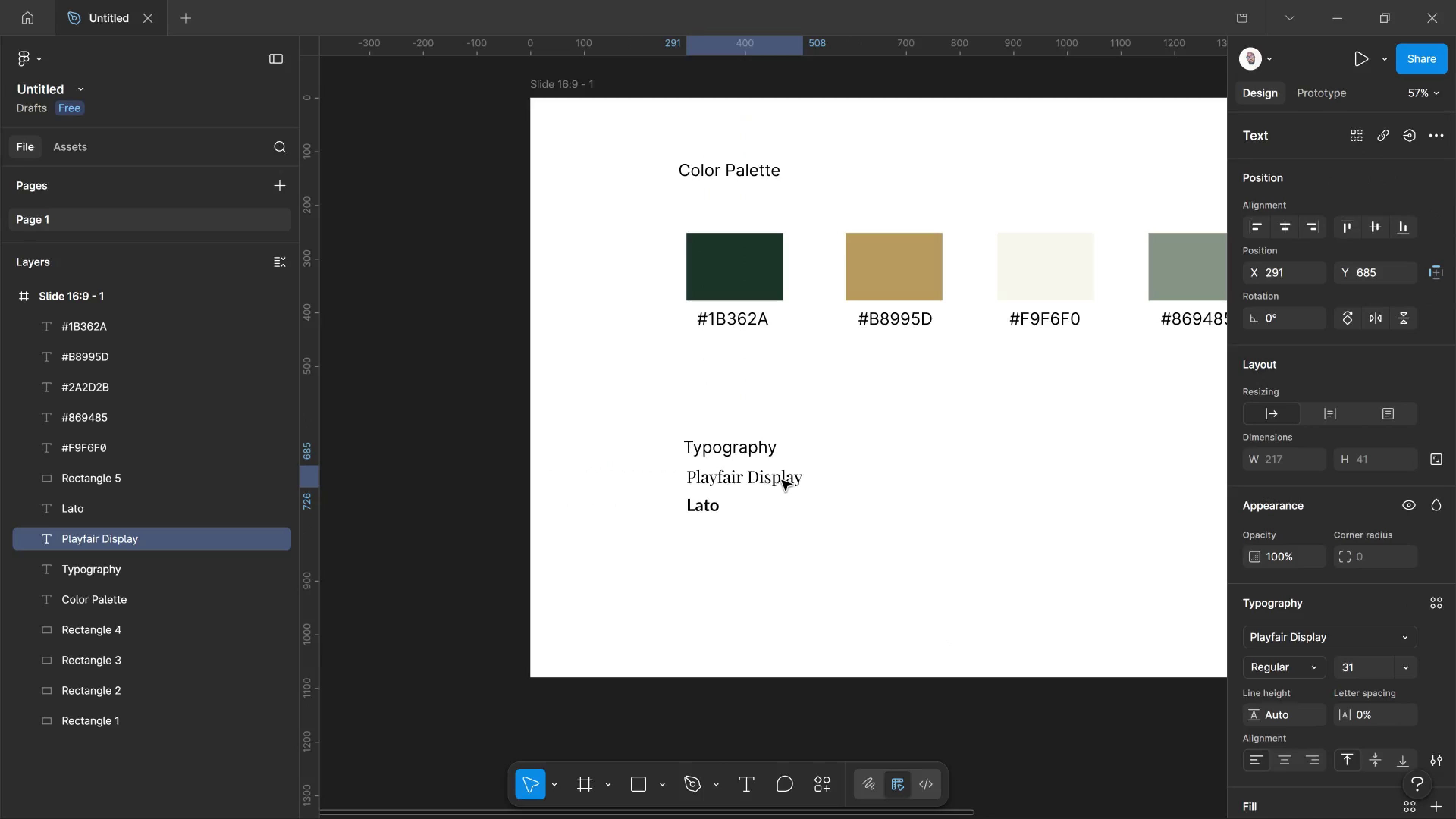 
left_click([759, 478])
 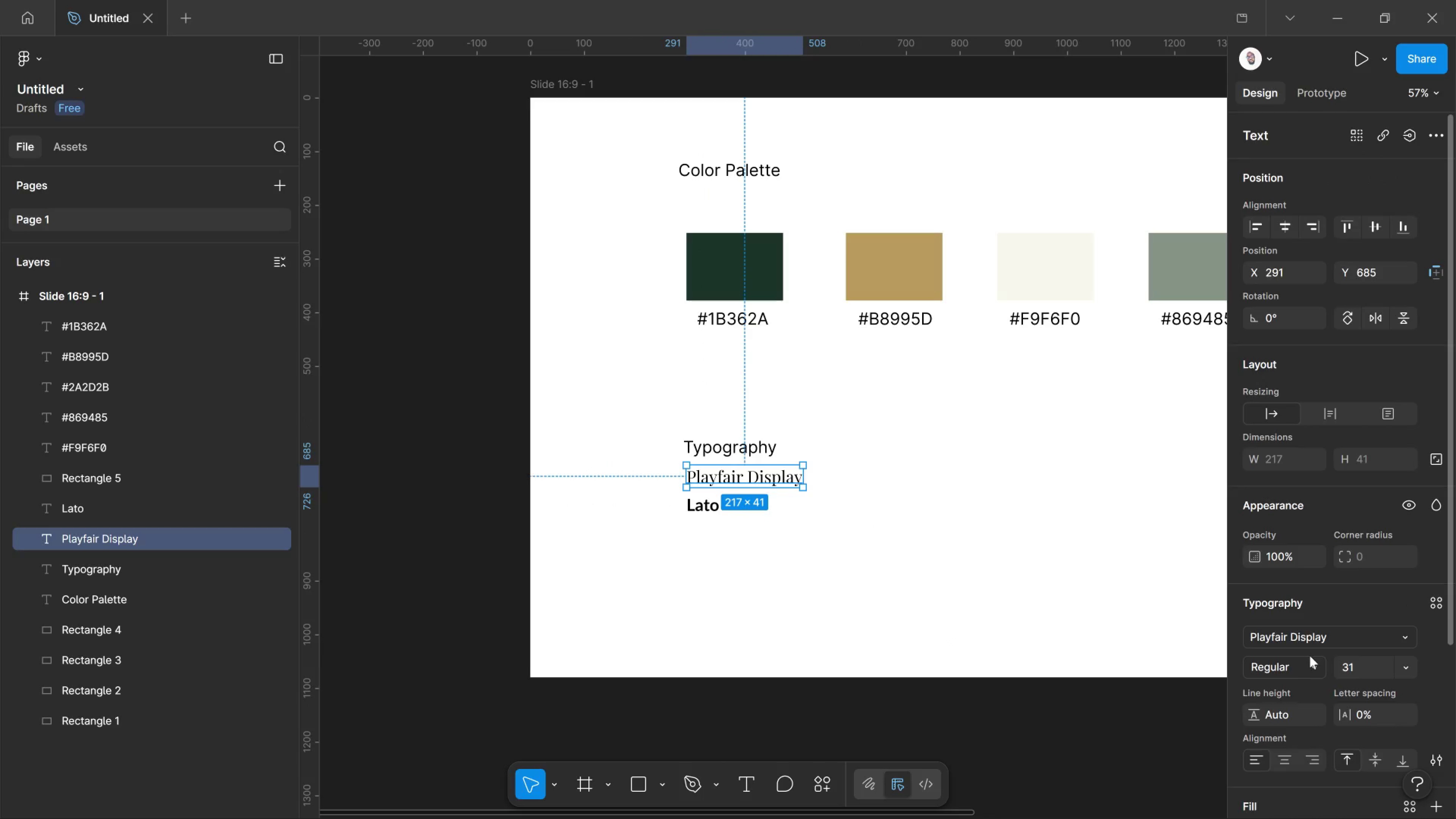 
left_click([1310, 656])
 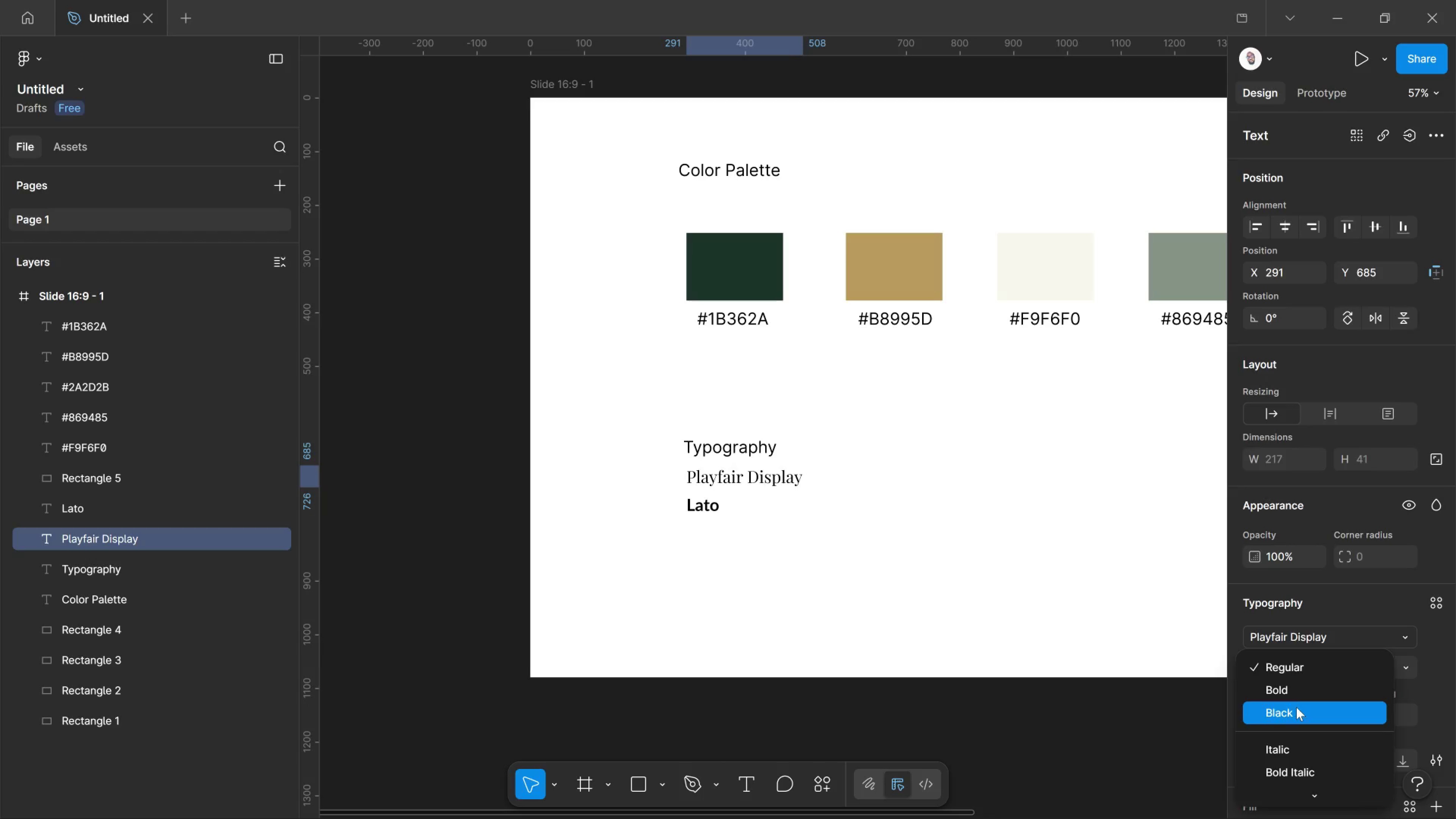 
left_click([1301, 696])
 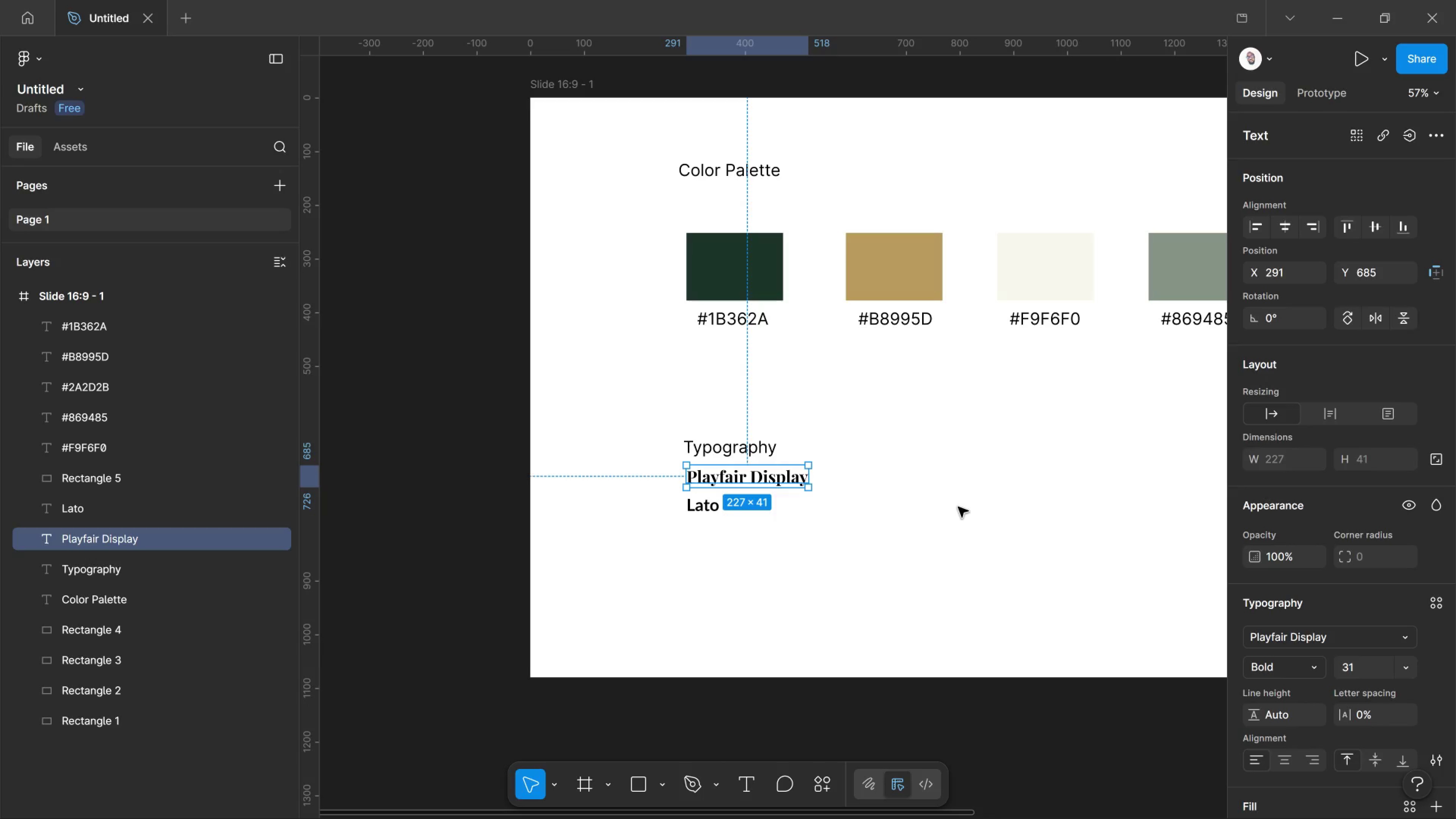 
wait(10.9)
 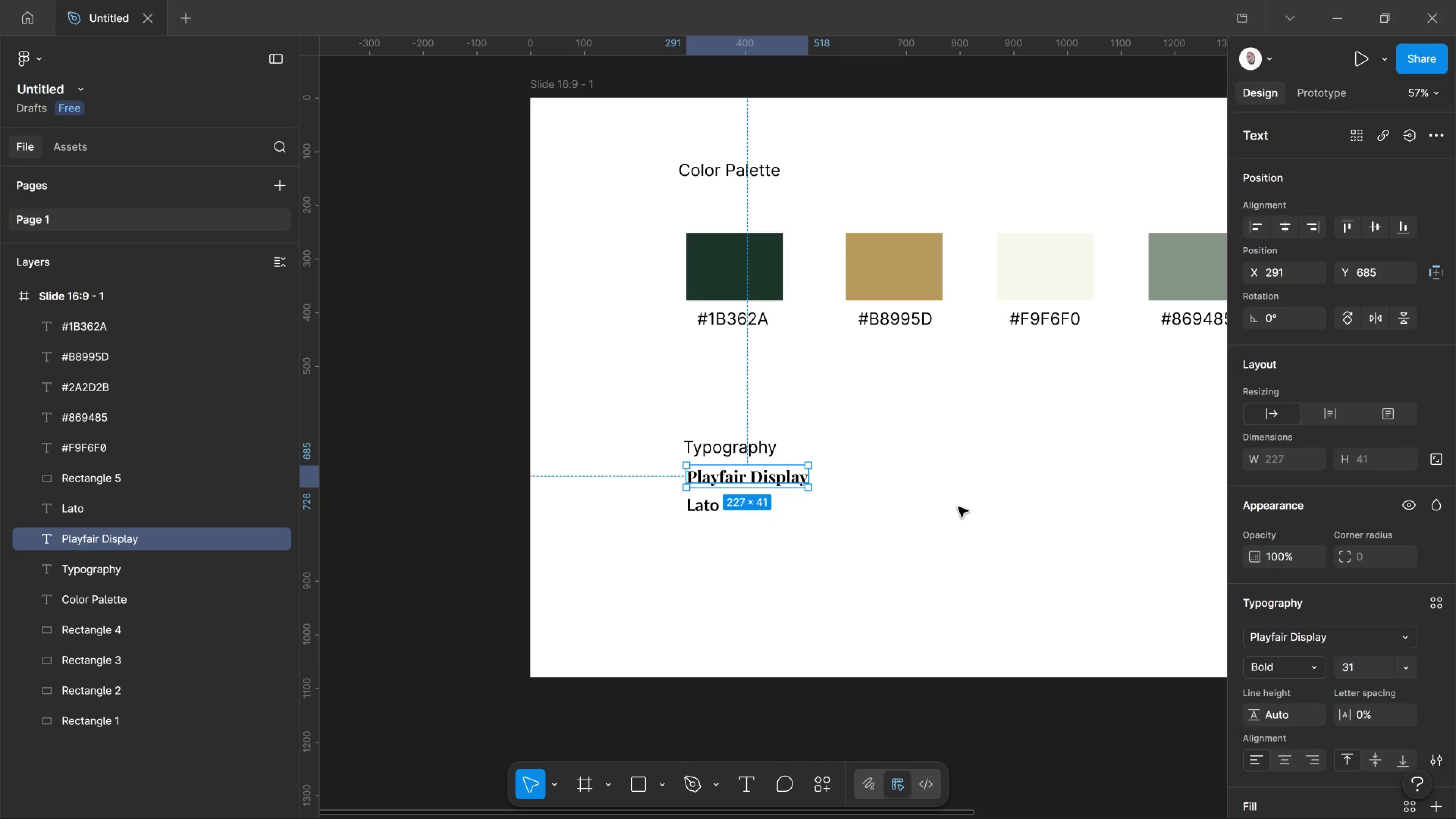 
left_click_drag(start_coordinate=[1436, 599], to_coordinate=[1430, 597])
 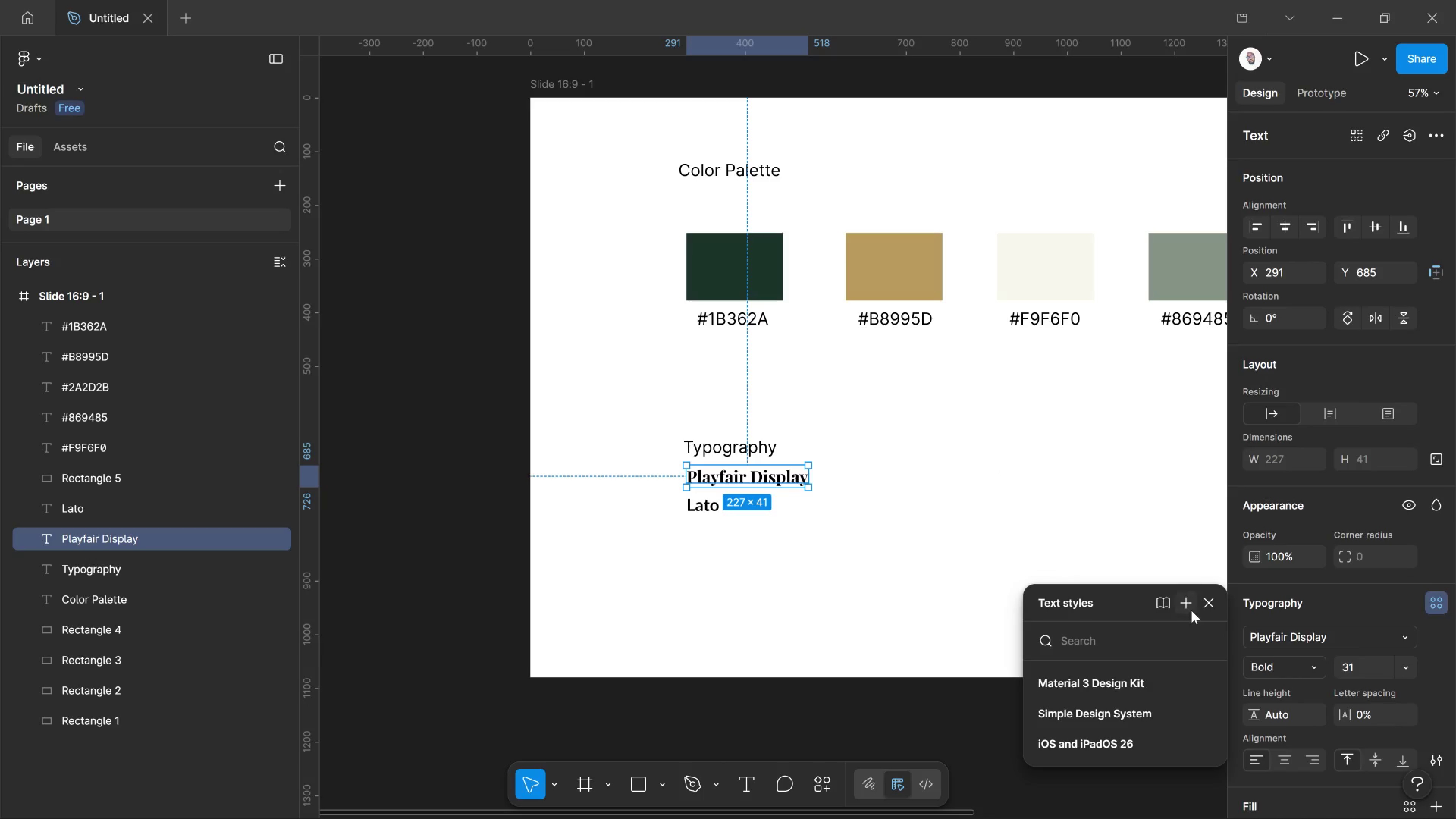 
left_click([1191, 610])
 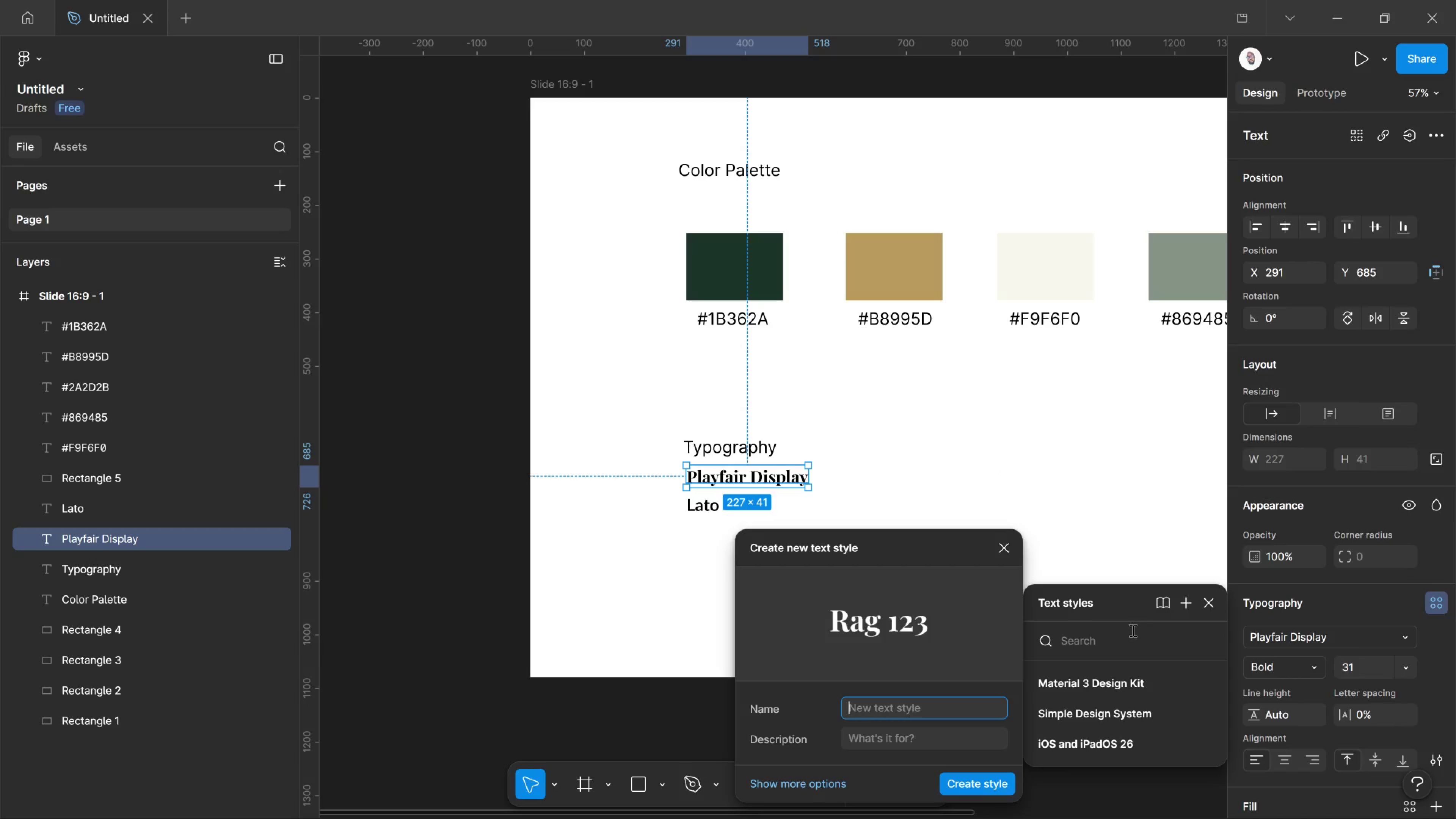 
wait(8.59)
 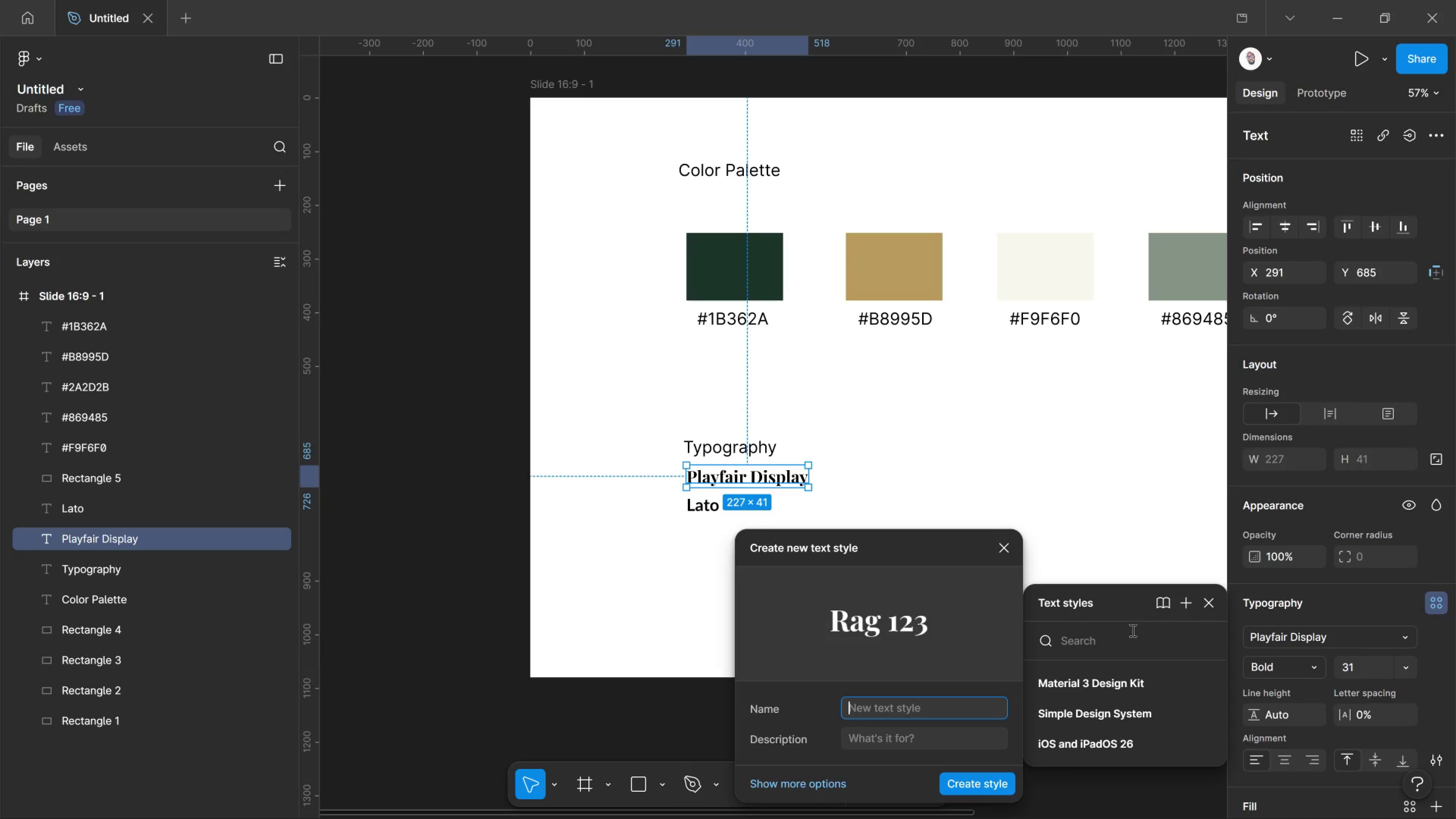 
type(sty)
 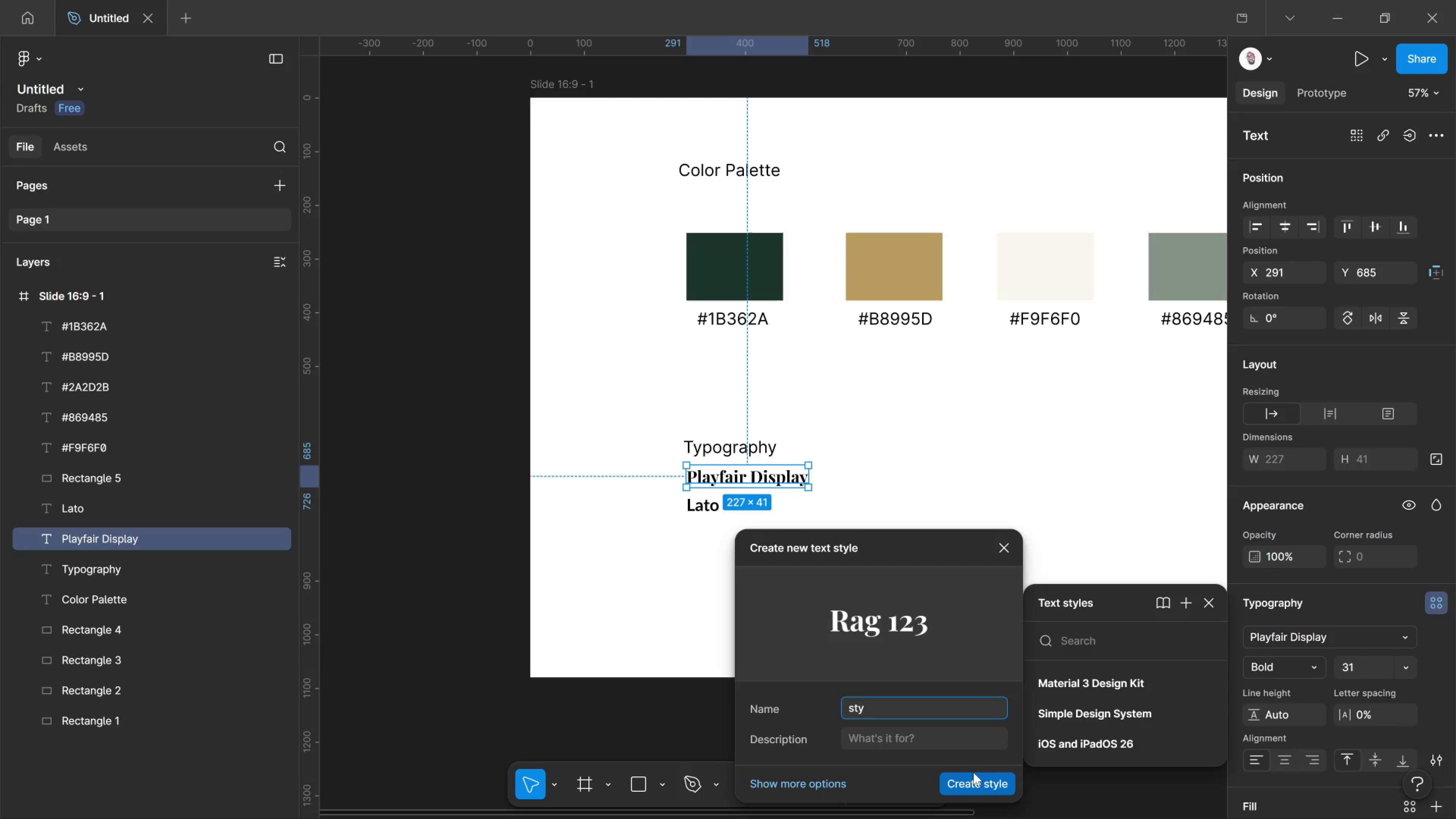 
key(Backspace)
key(Backspace)
key(Backspace)
key(Backspace)
key(Backspace)
type(R)
key(Backspace)
type(T IFX)
 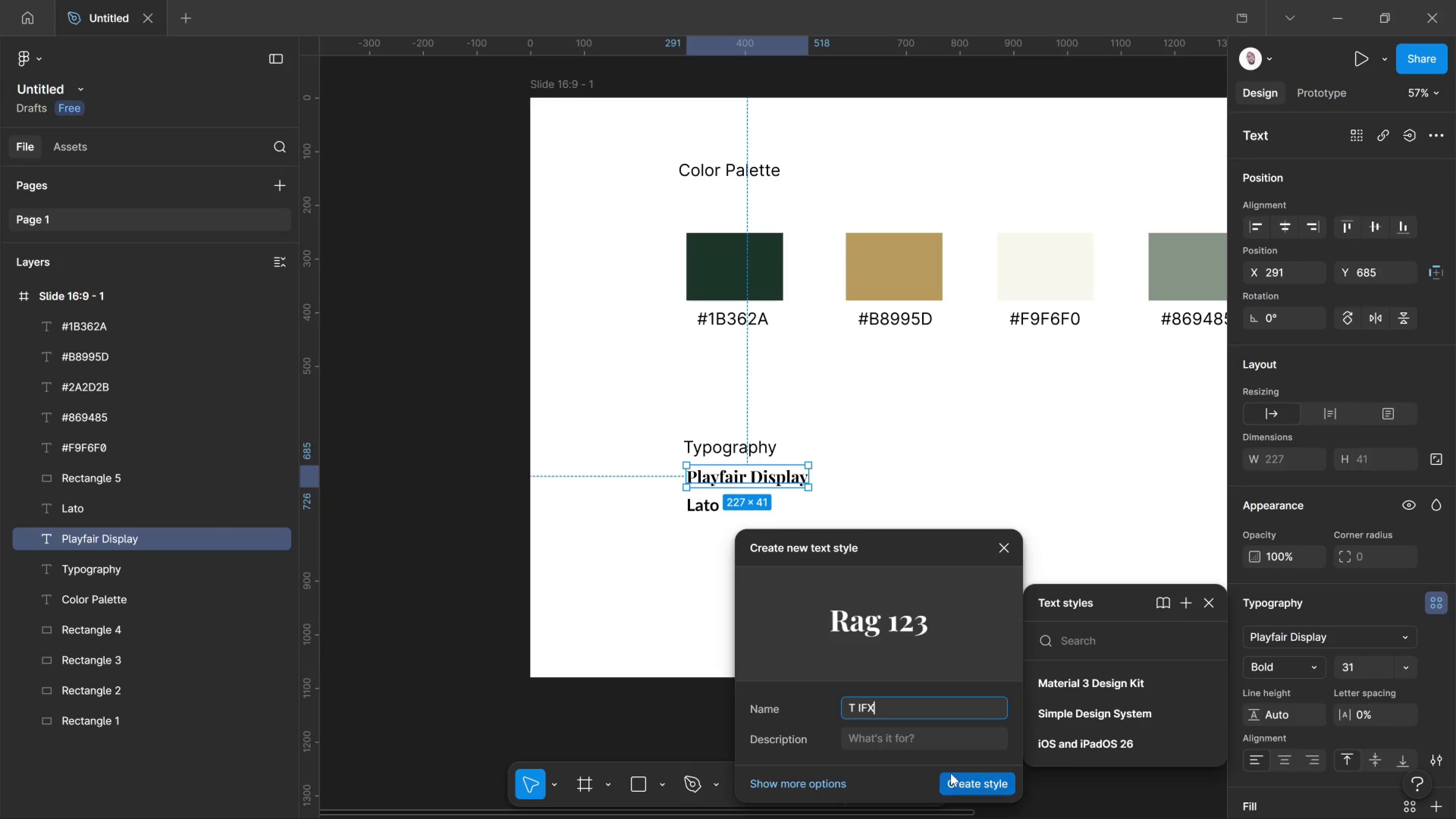 
left_click([965, 781])
 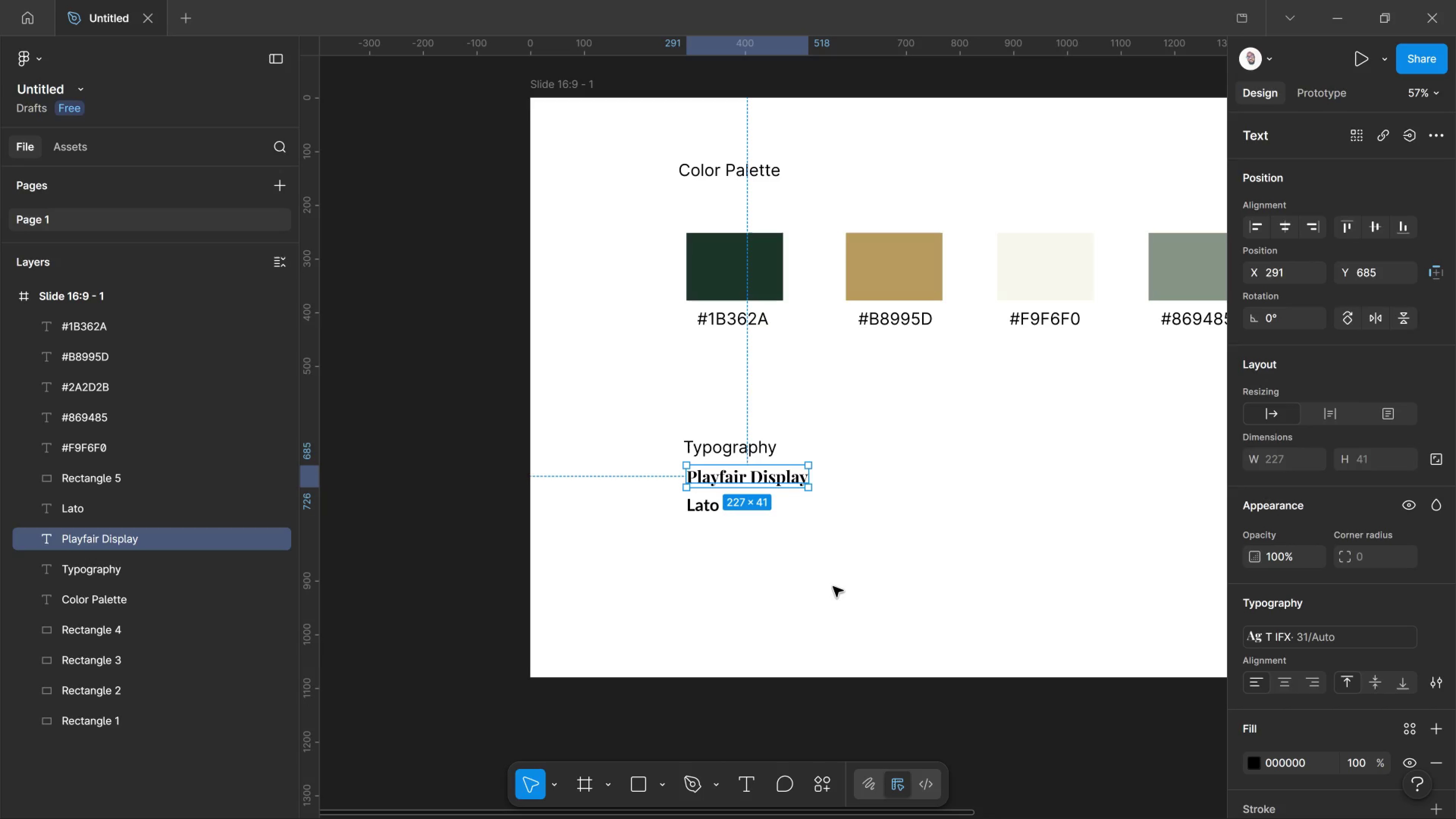 
wait(22.42)
 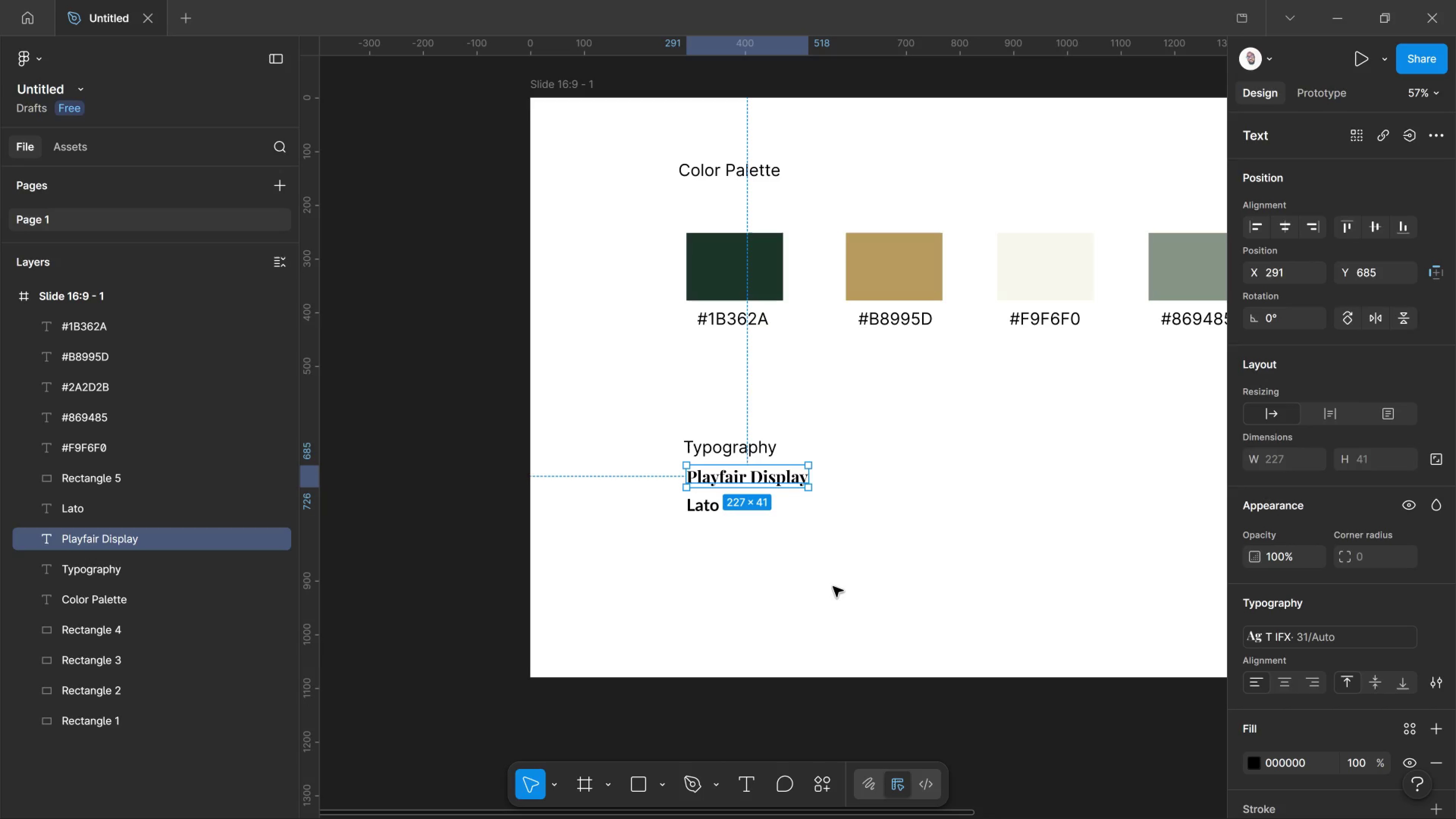 
left_click_drag(start_coordinate=[780, 564], to_coordinate=[780, 581])
 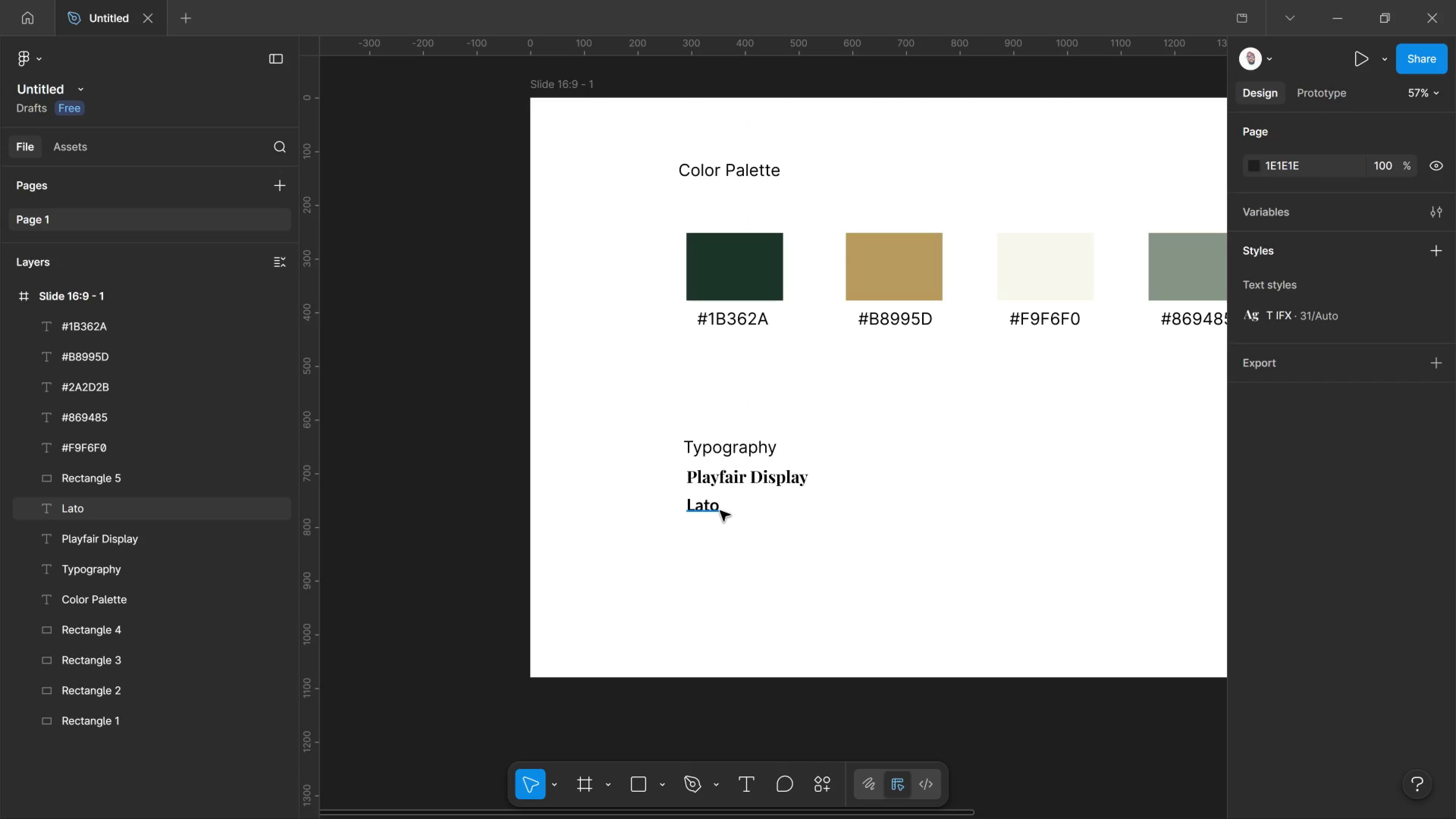 
left_click([720, 511])
 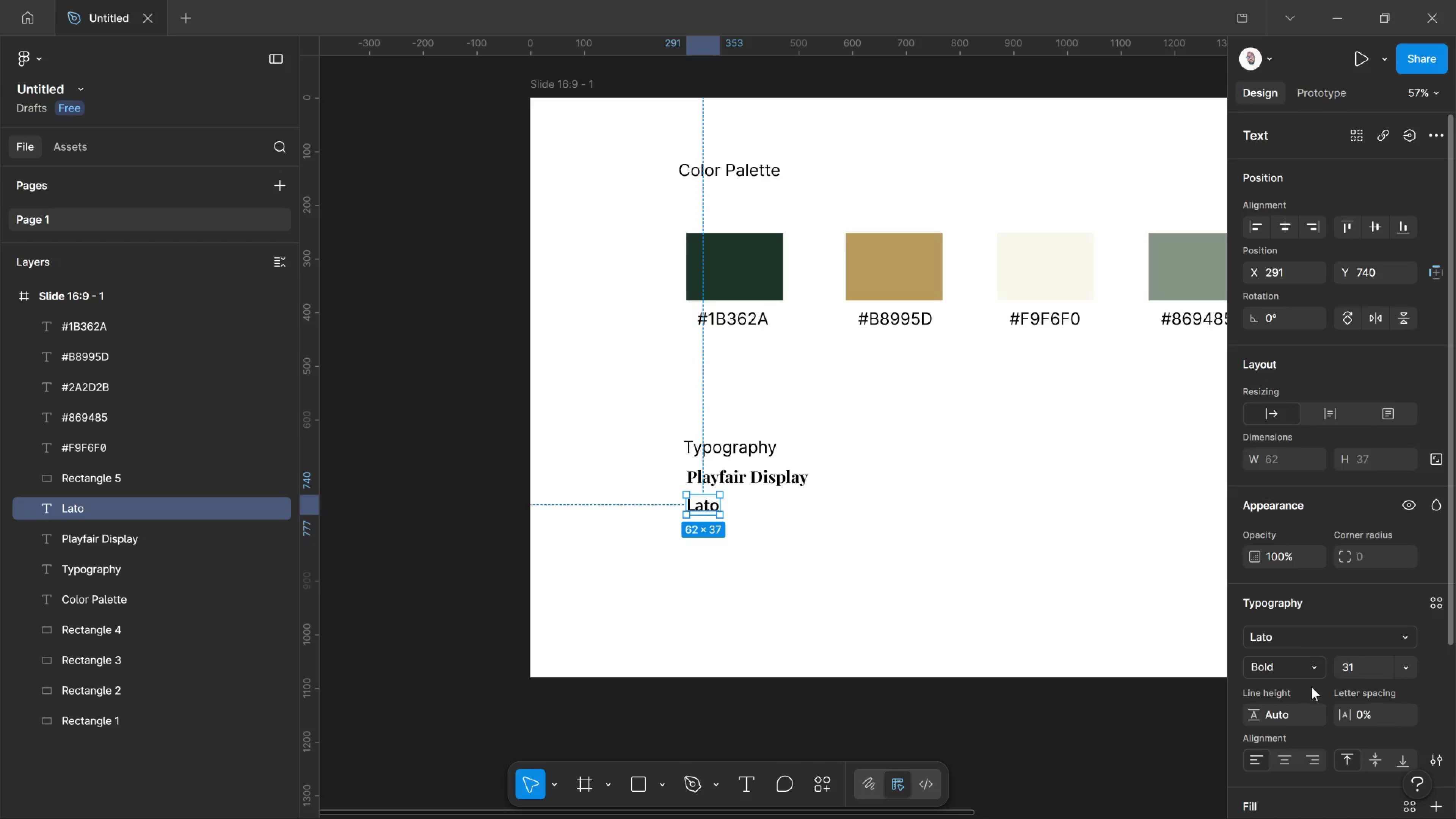 
left_click([1308, 673])
 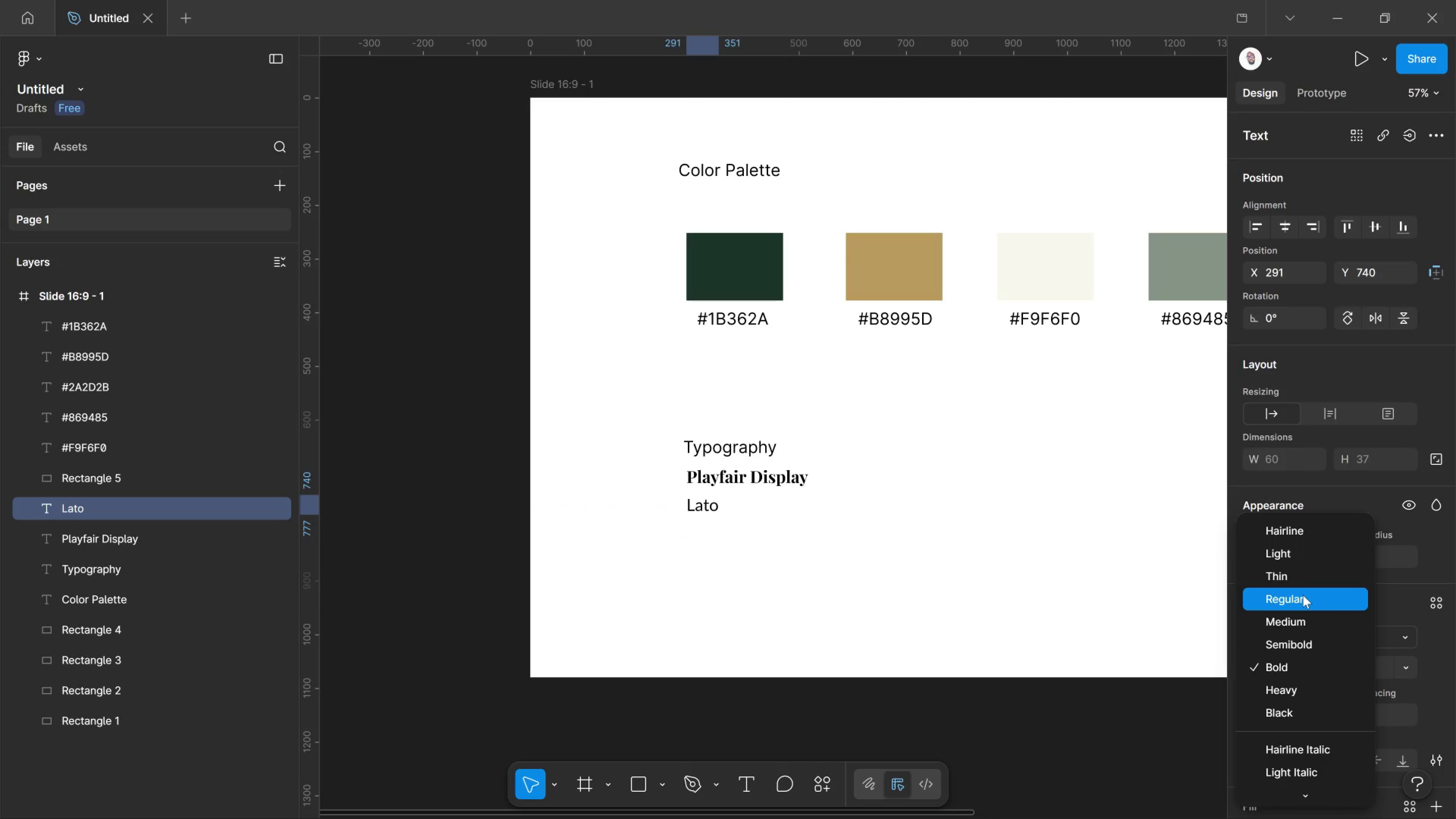 
left_click([1303, 595])
 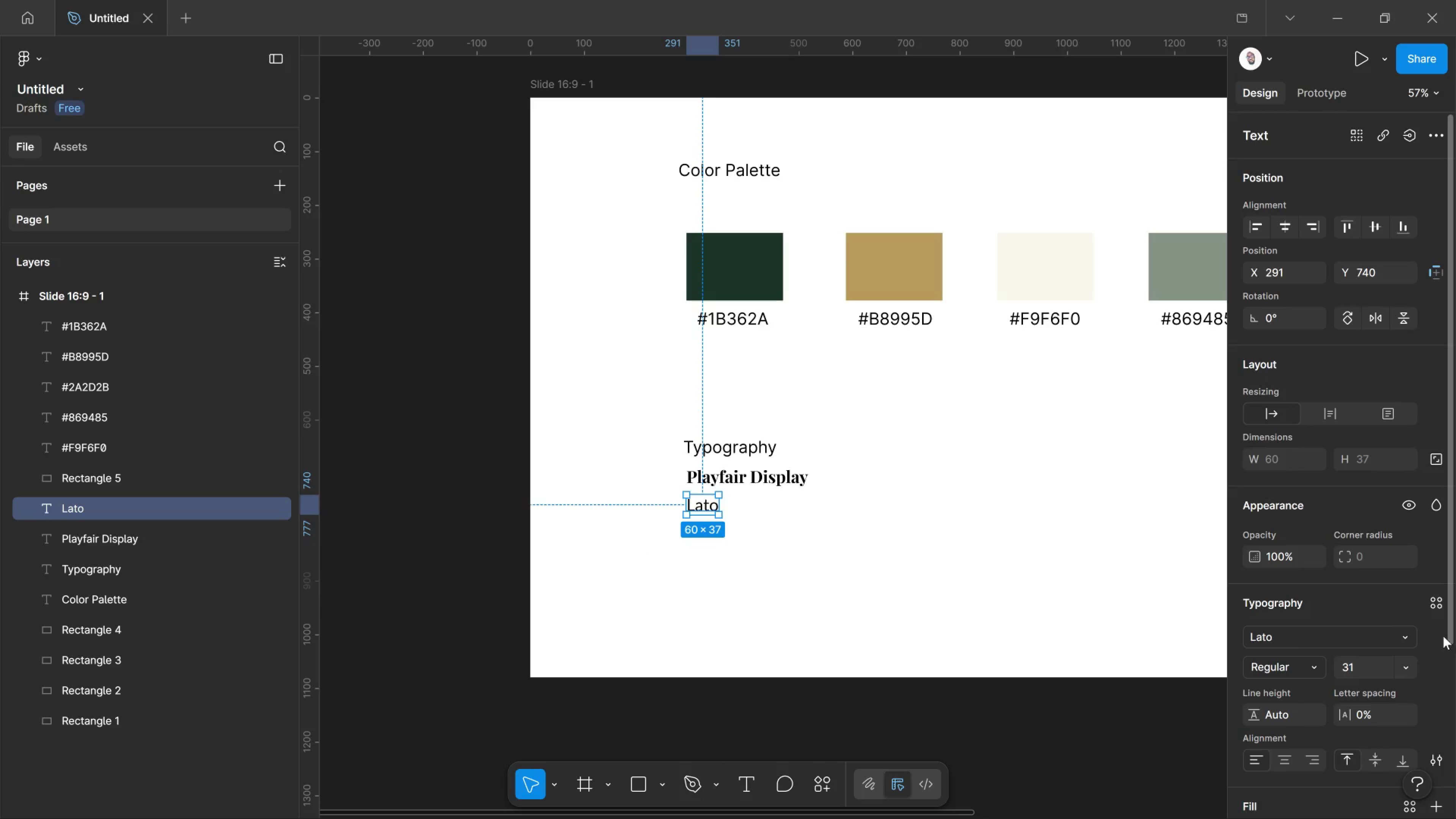 
left_click([1440, 603])
 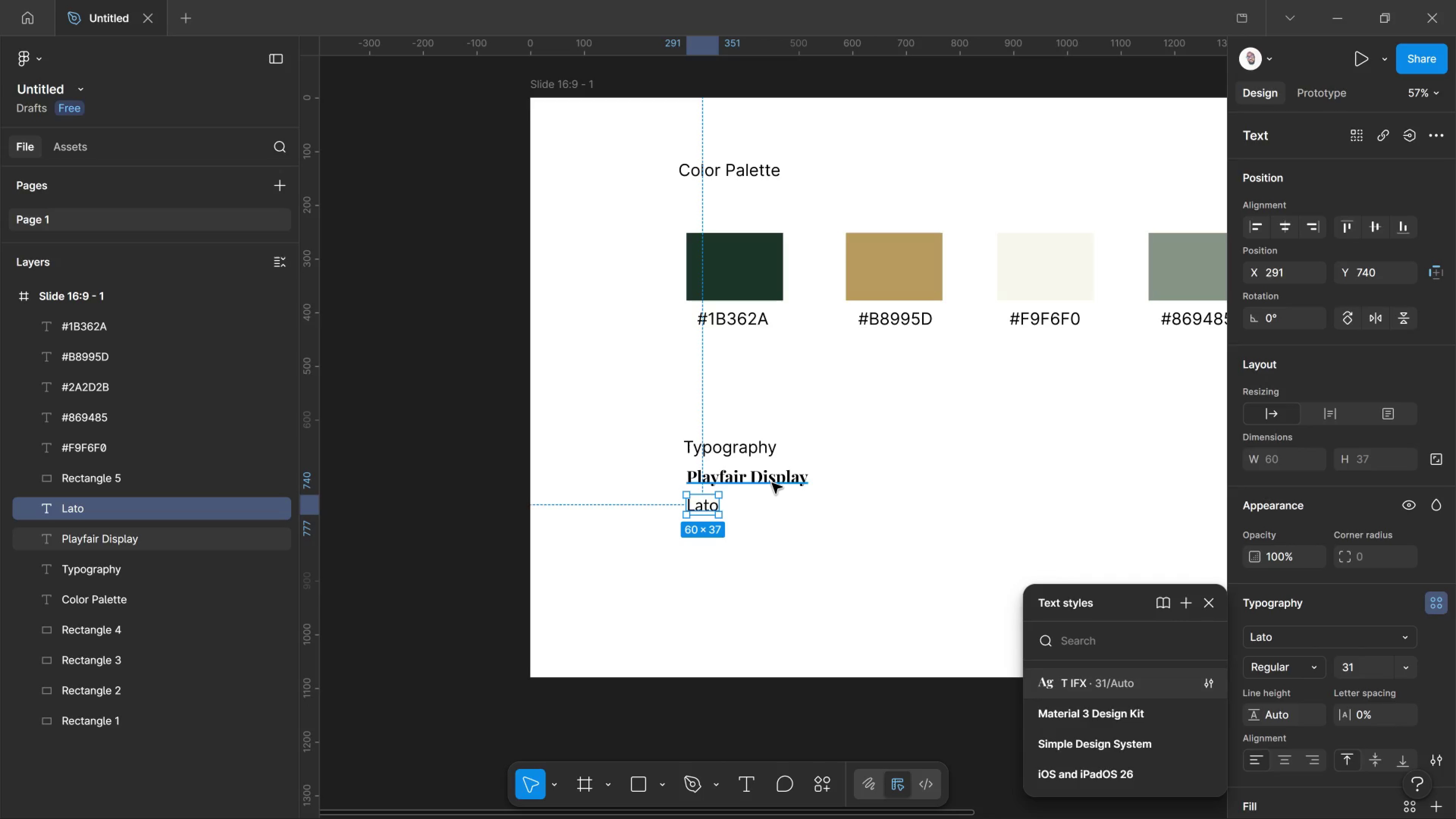 
wait(6.8)
 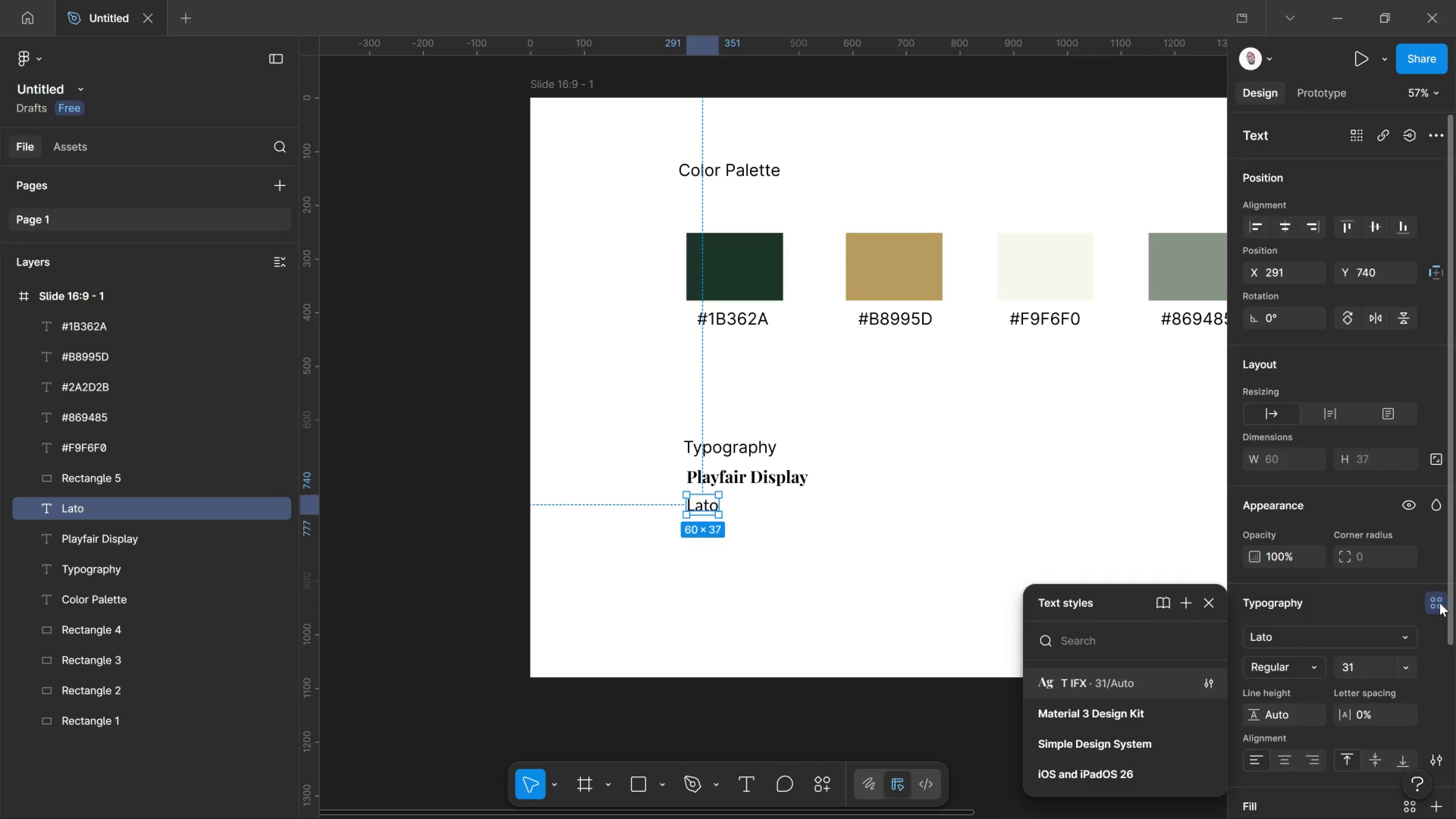 
left_click([772, 483])
 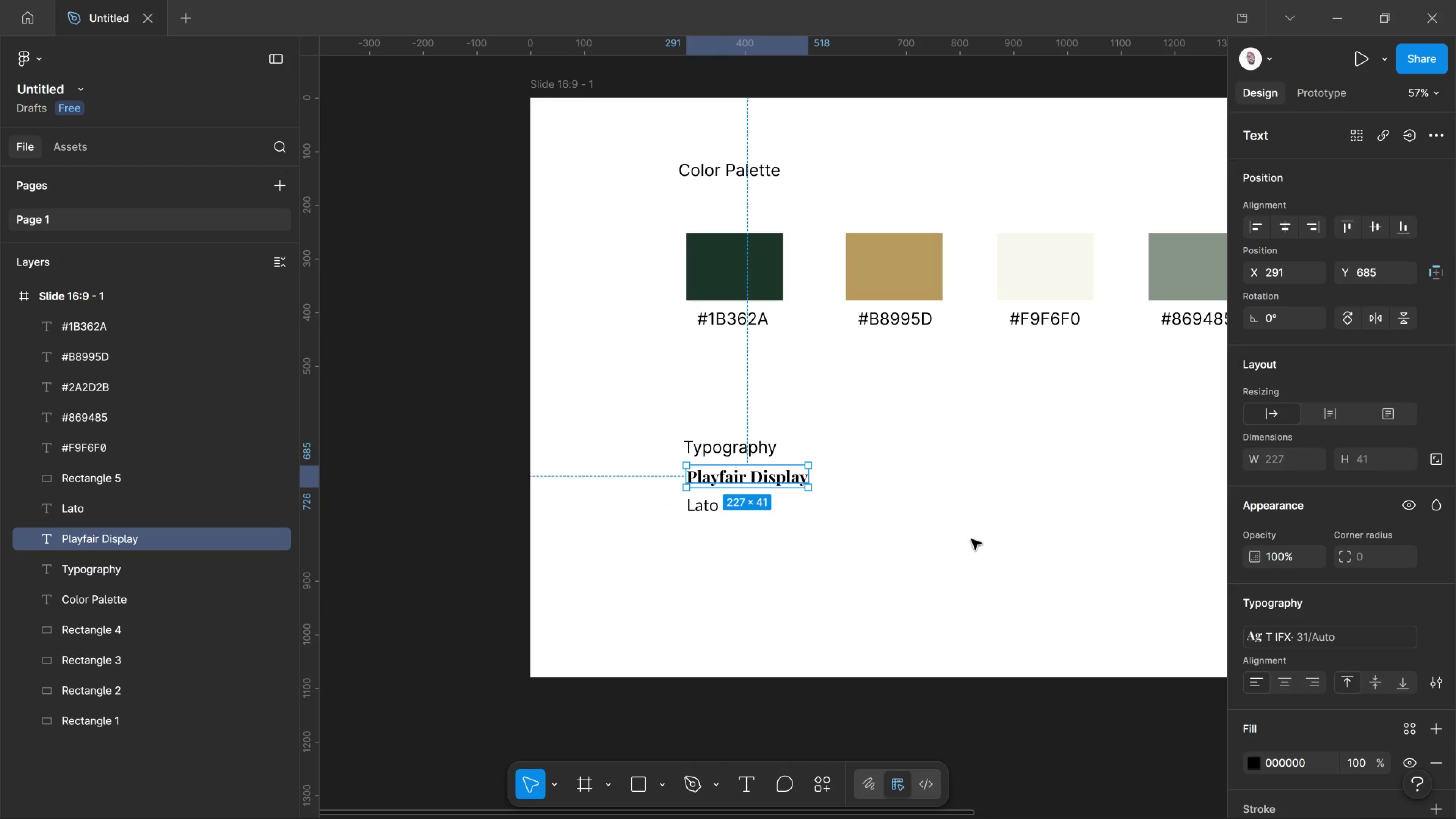 
wait(5.55)
 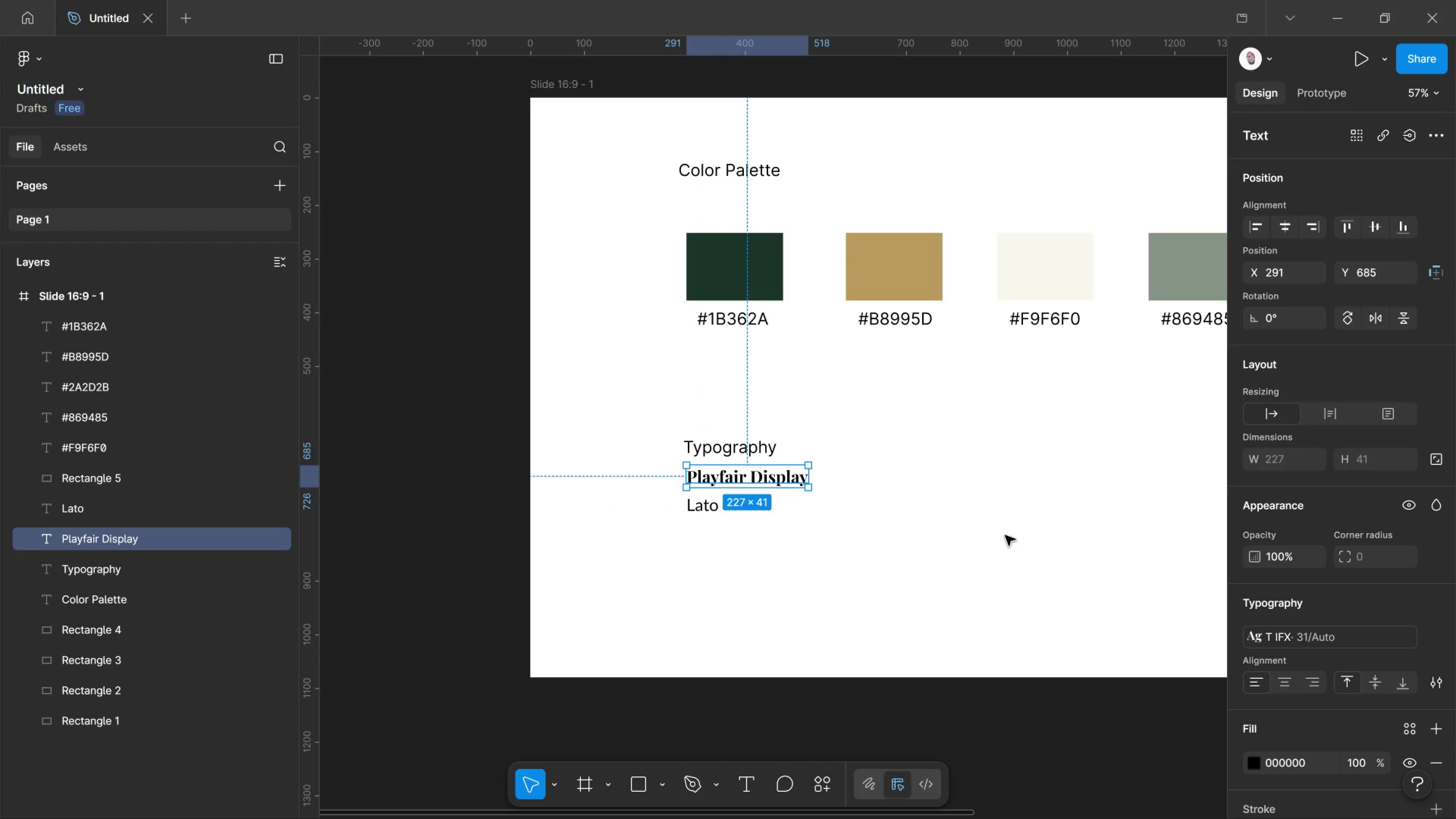 
left_click_drag(start_coordinate=[702, 505], to_coordinate=[684, 596])
 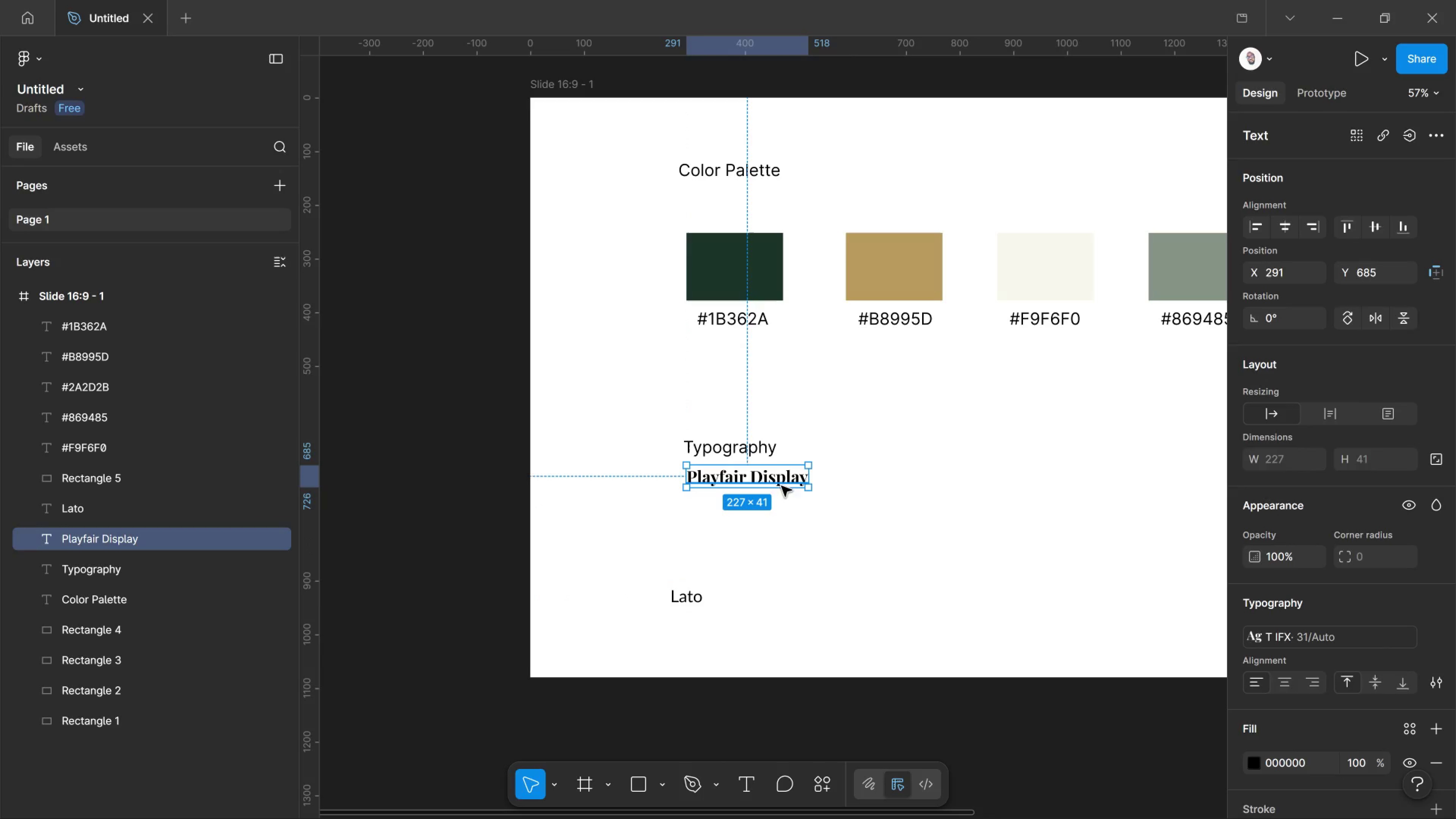 
left_click([781, 486])
 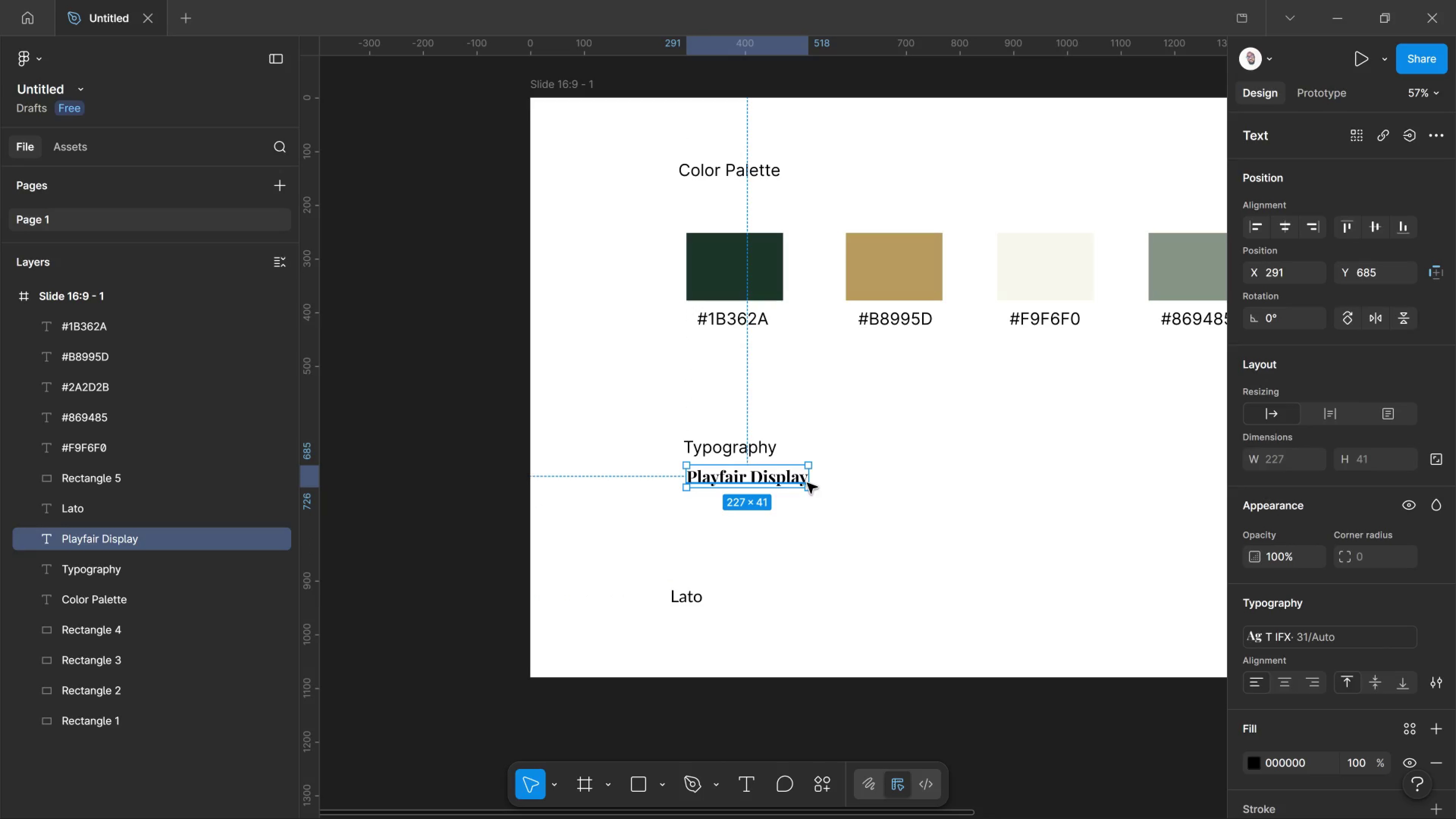 
left_click_drag(start_coordinate=[812, 485], to_coordinate=[984, 571])
 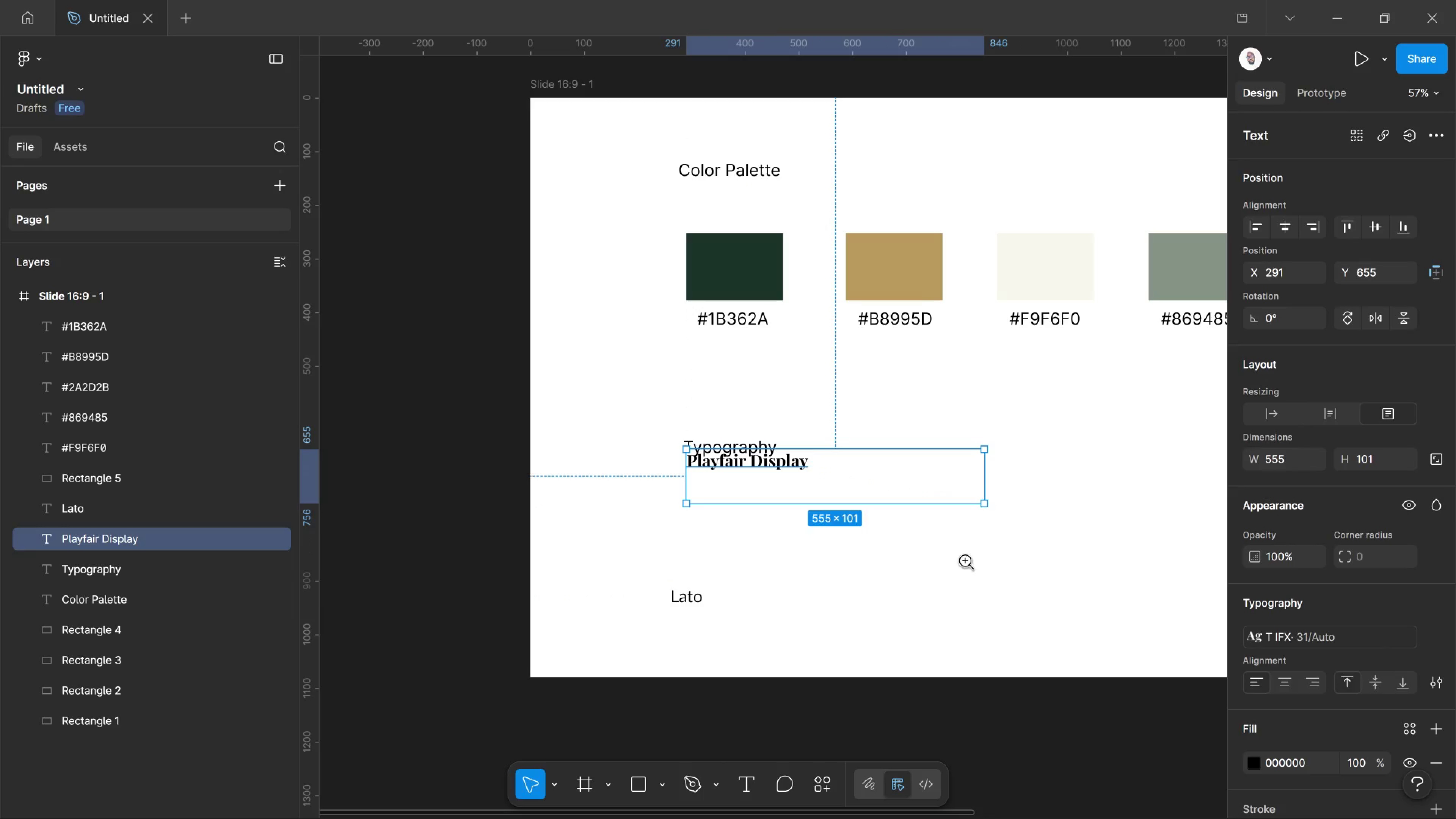 
key(Shift+ShiftLeft)
 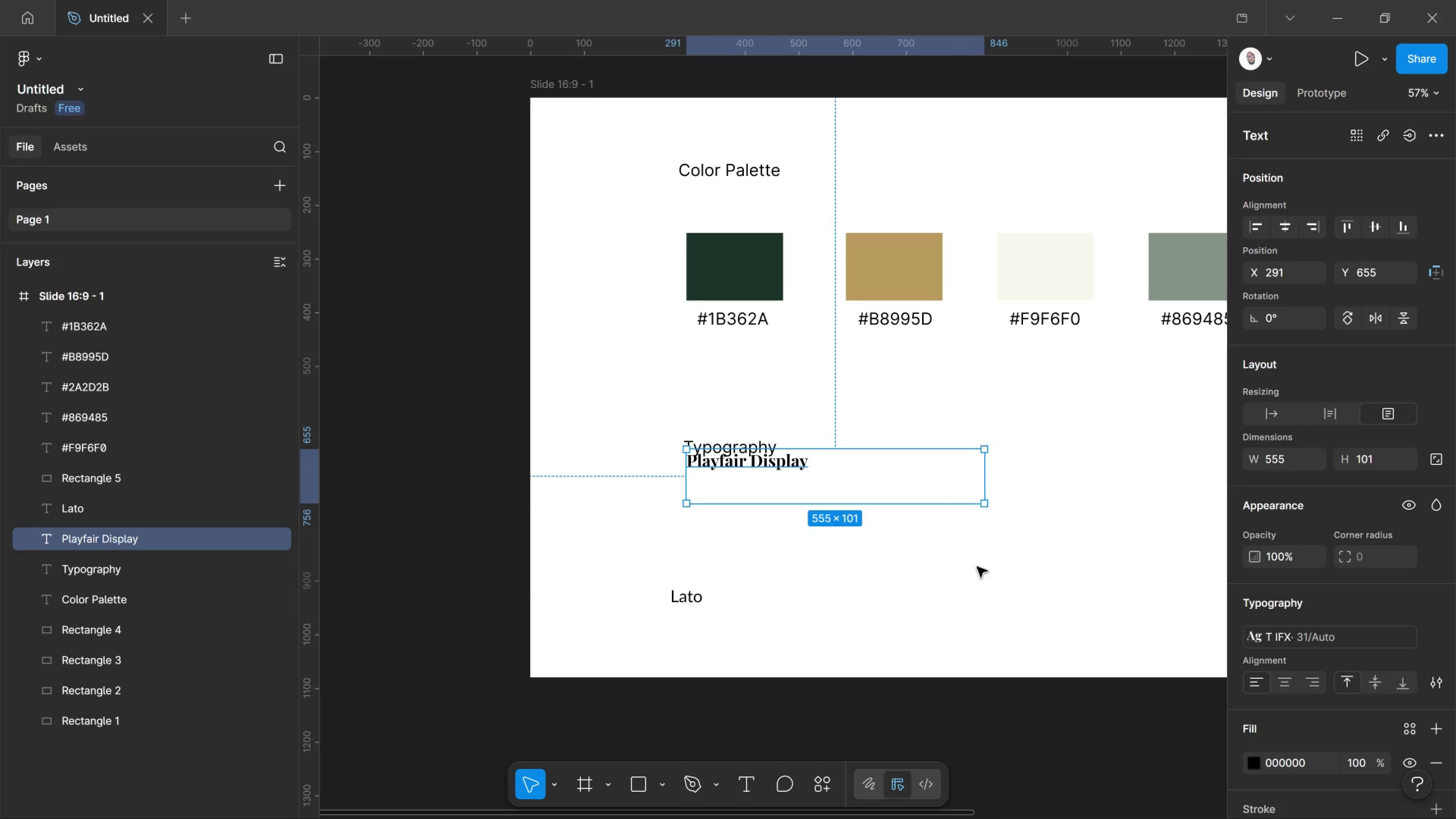 
key(Shift+ShiftLeft)
 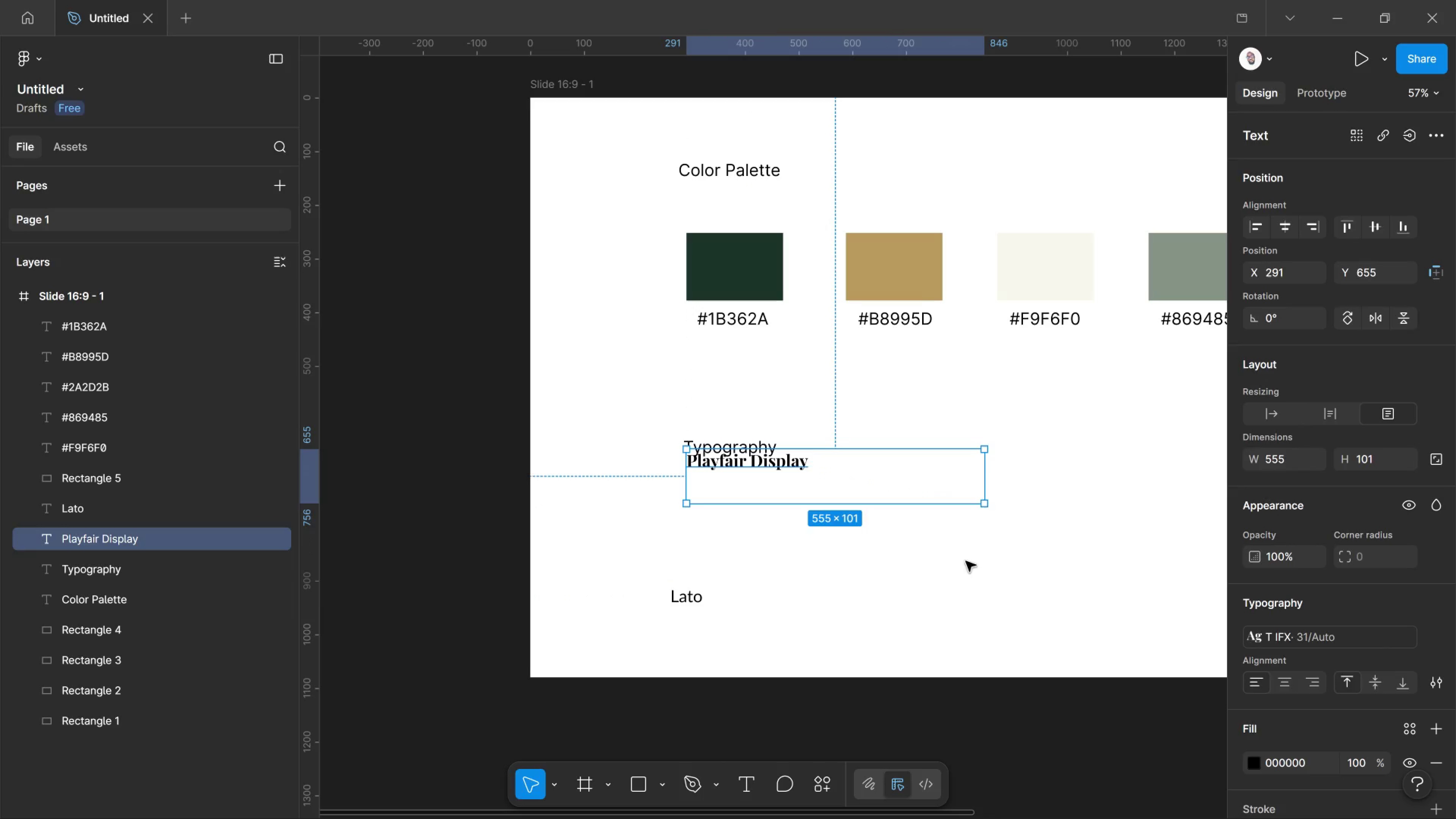 
key(Control+ControlLeft)
 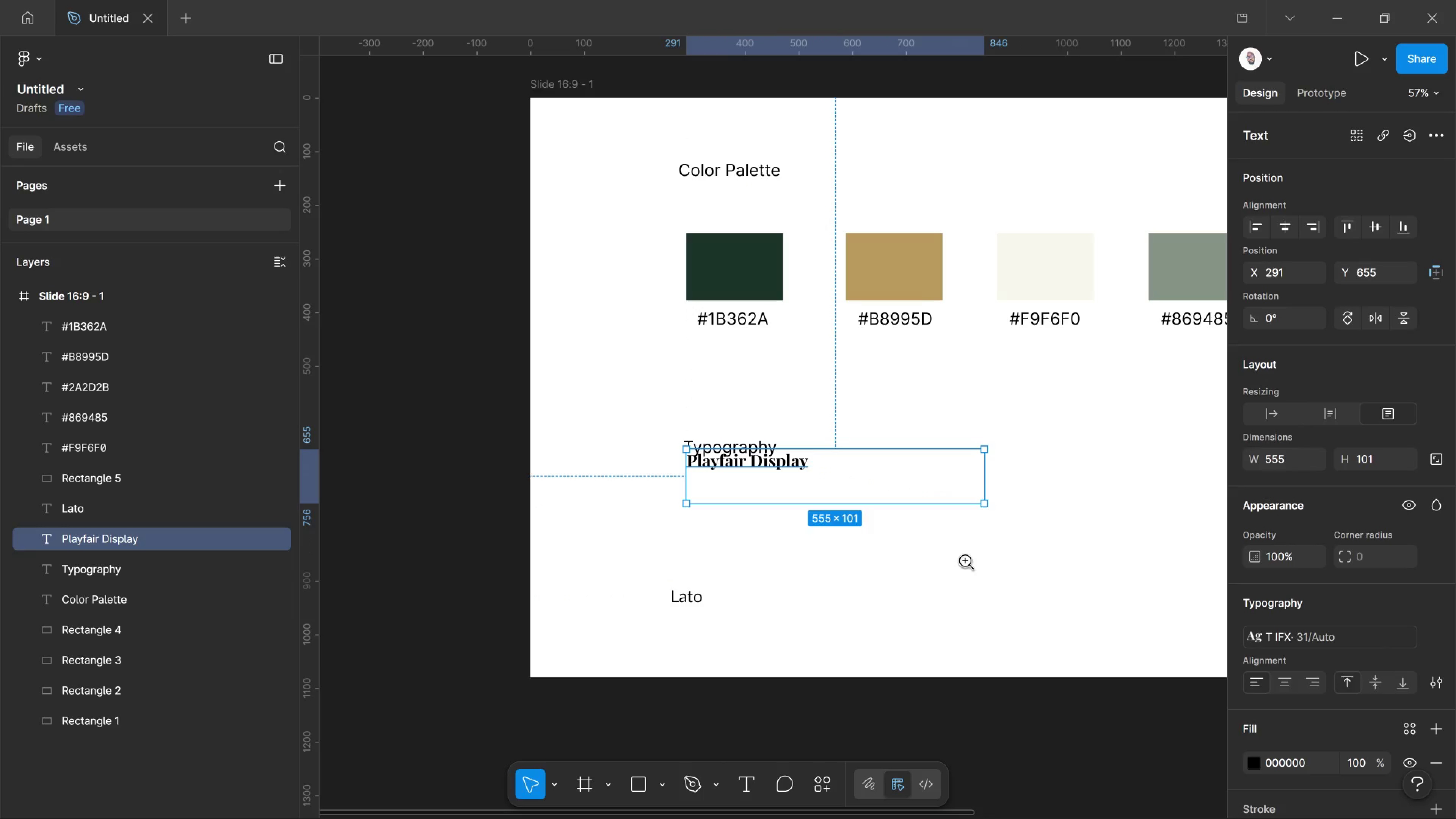 
key(Z)
 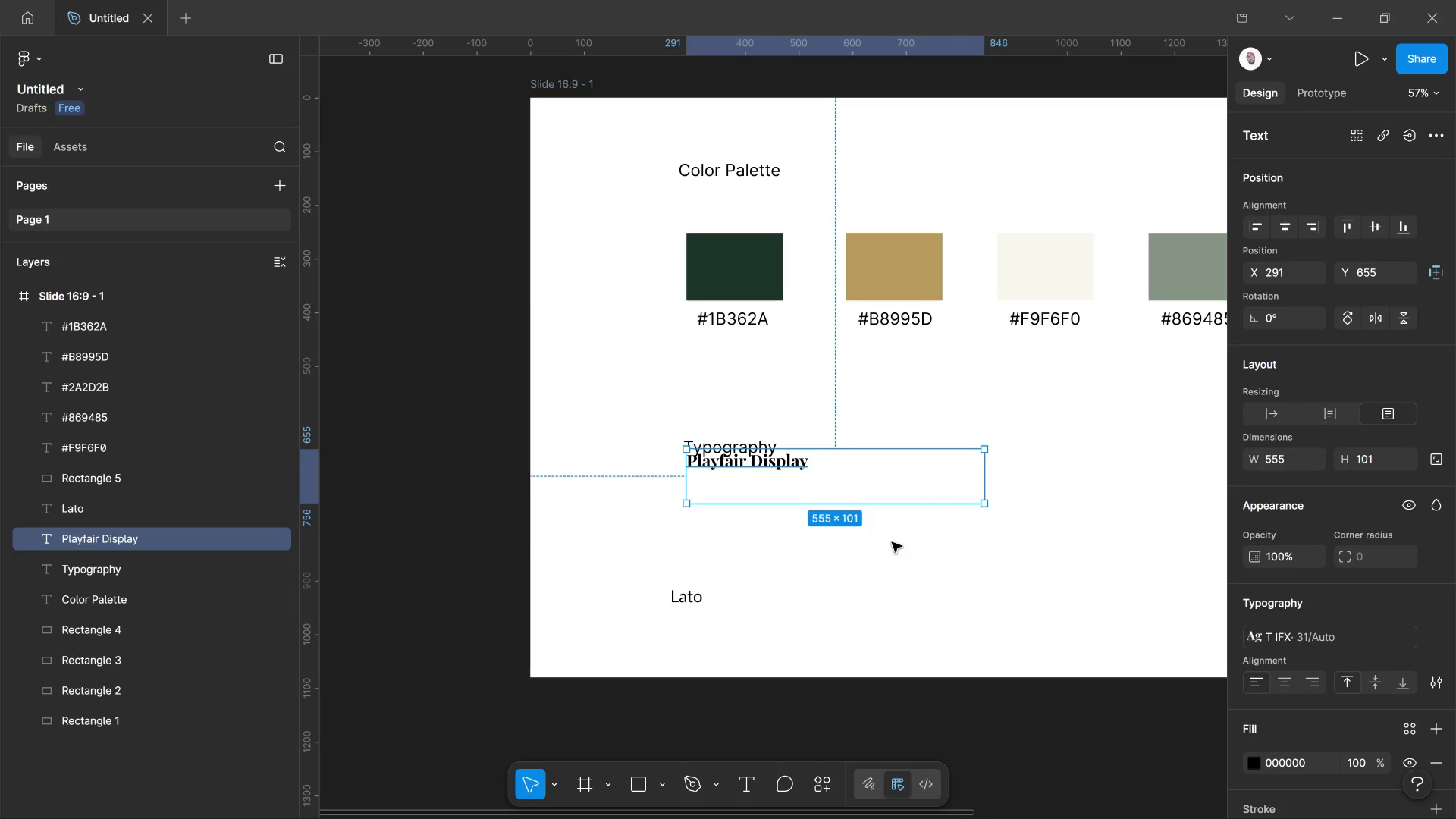 
key(Control+ControlLeft)
 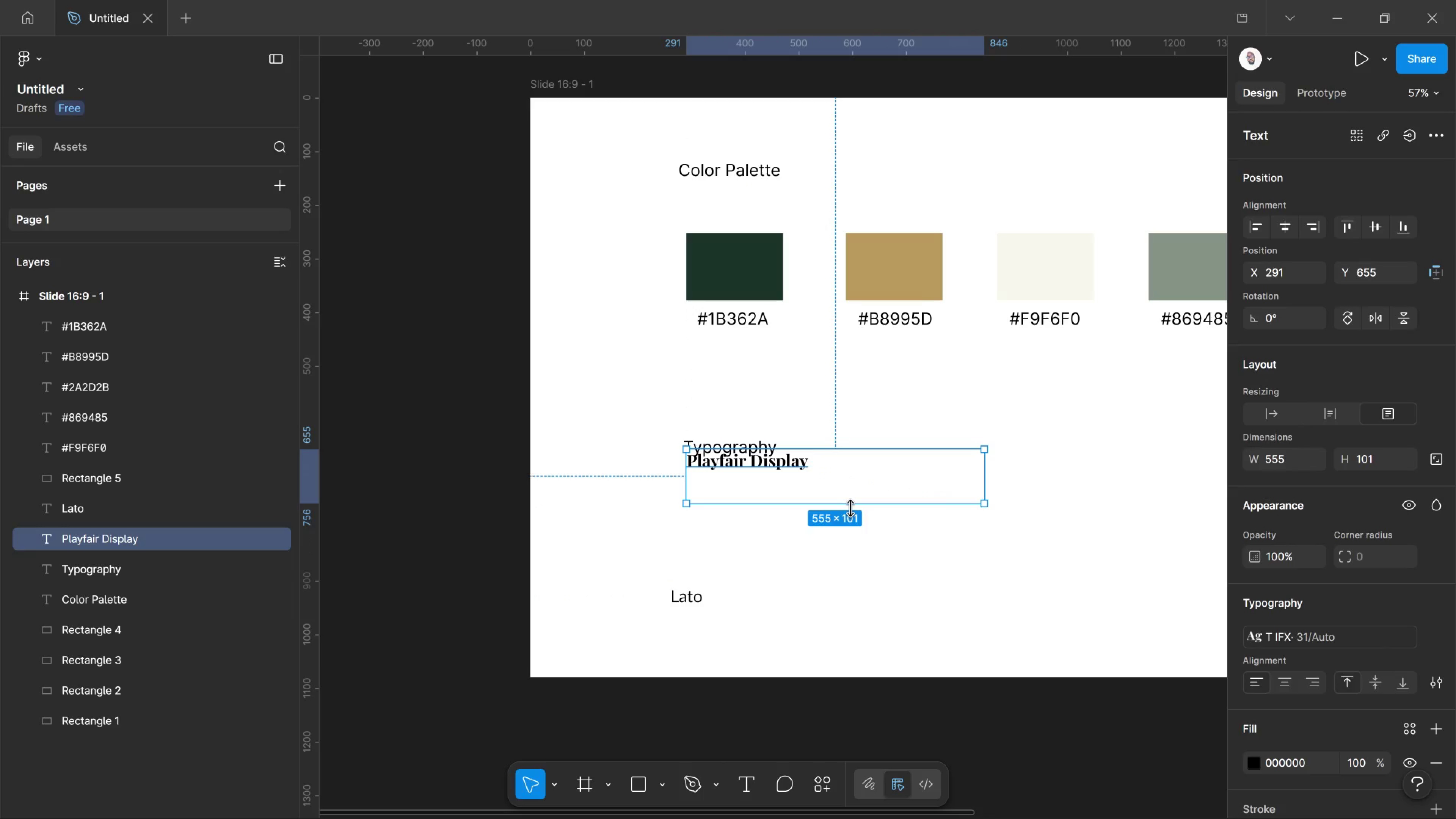 
key(Control+Z)
 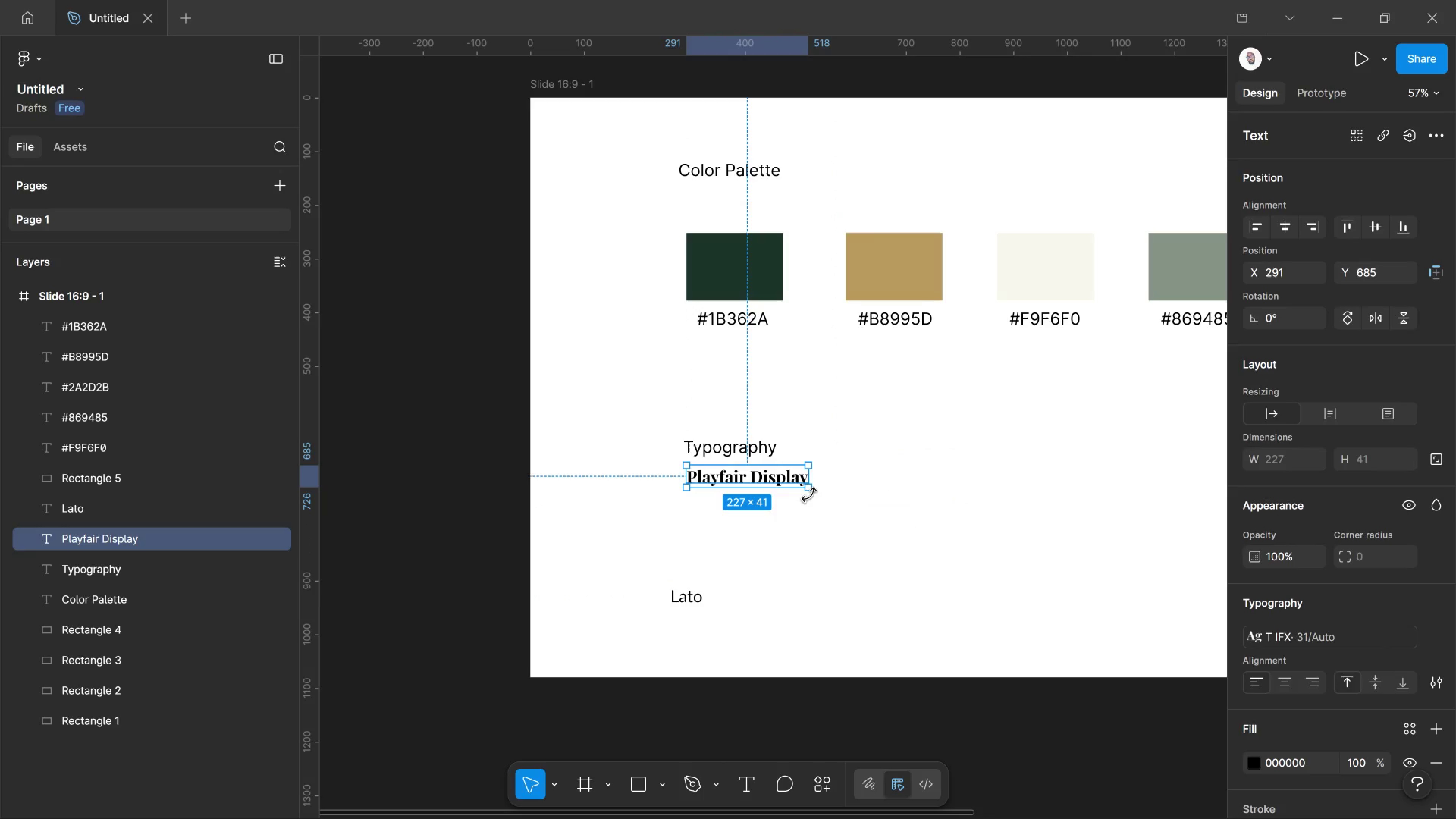 
left_click([809, 495])
 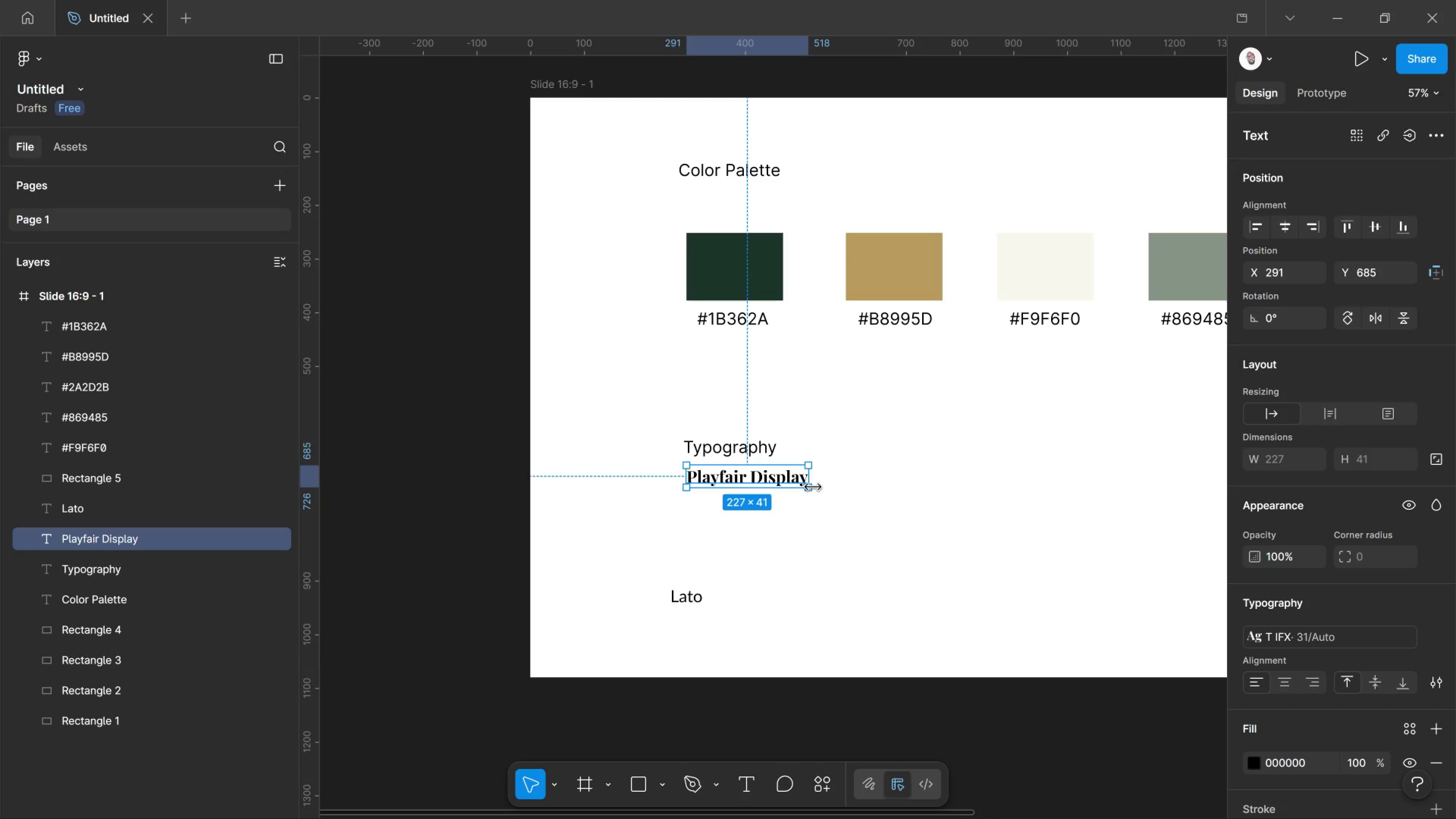 
left_click([813, 487])
 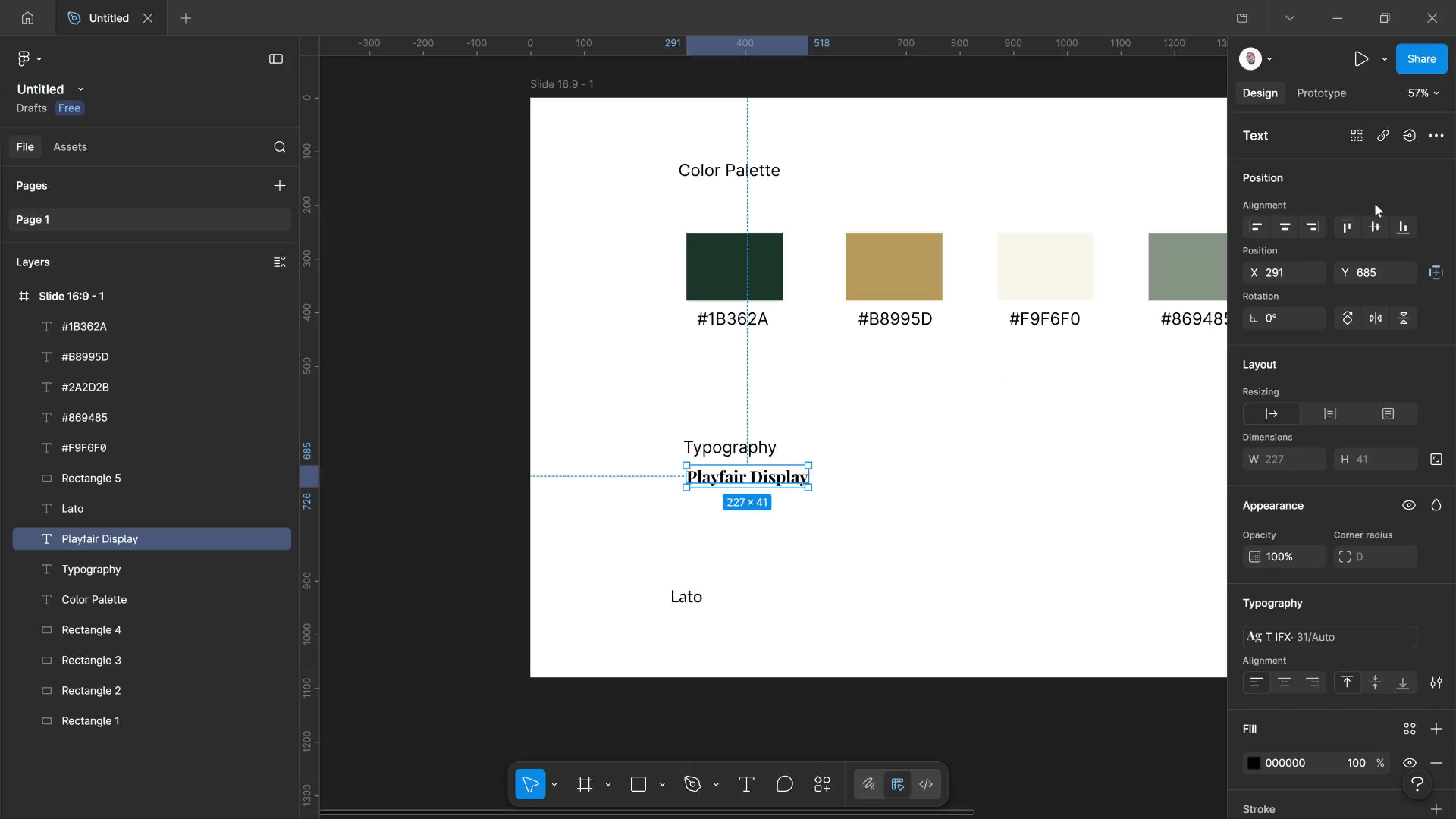 
mouse_move([1370, 130])
 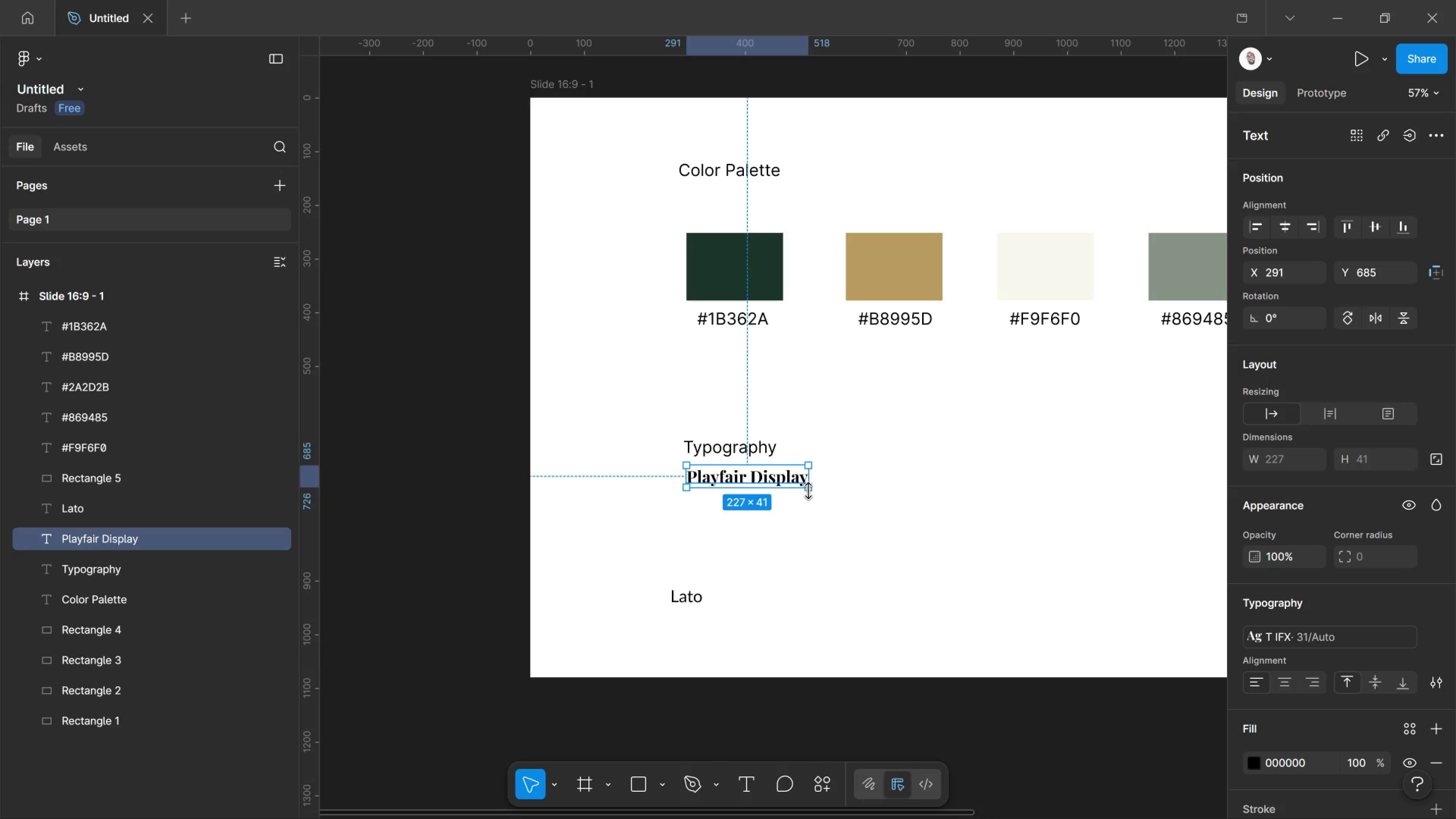 
left_click_drag(start_coordinate=[814, 491], to_coordinate=[863, 538])
 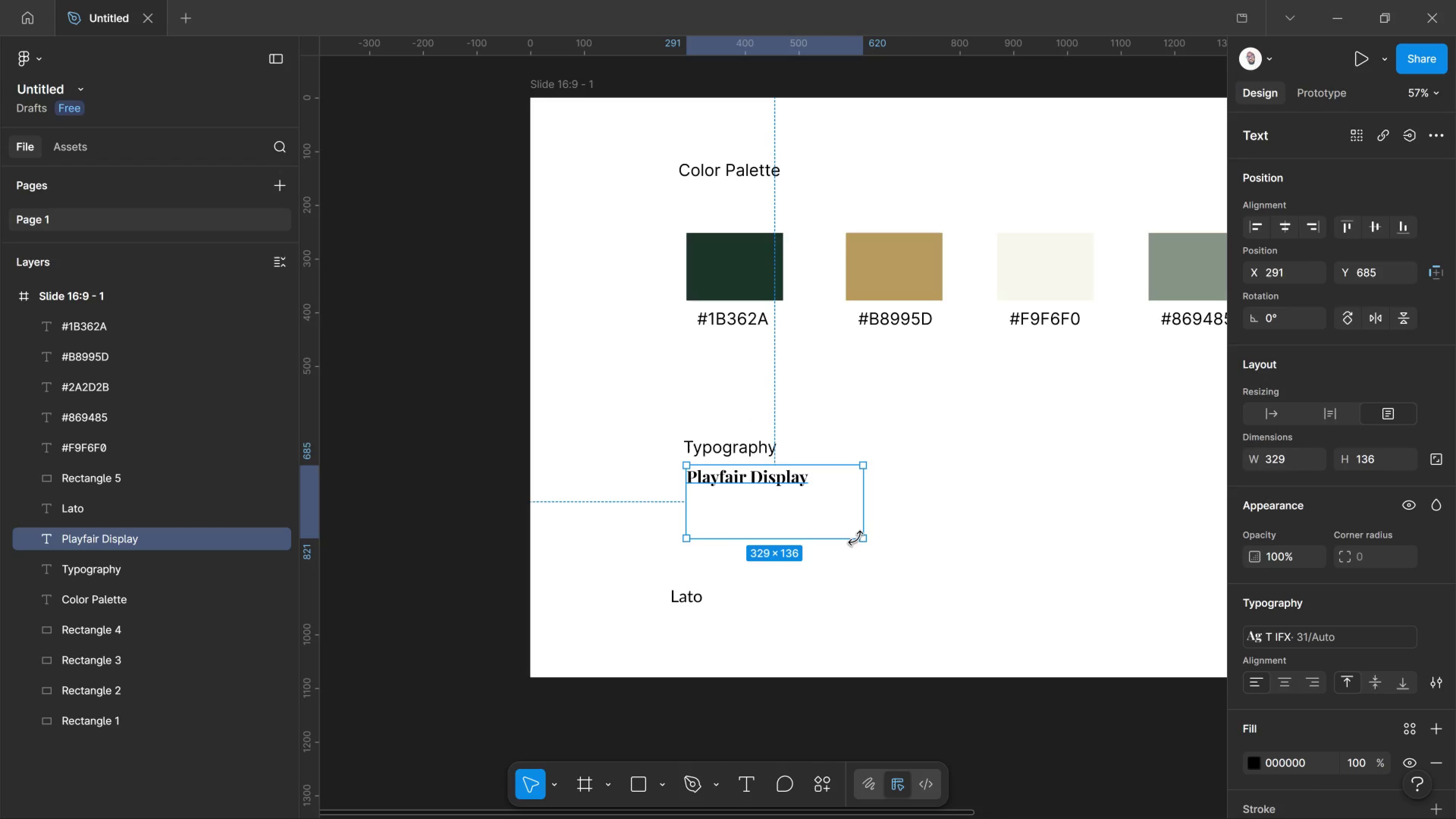 
key(Control+ControlLeft)
 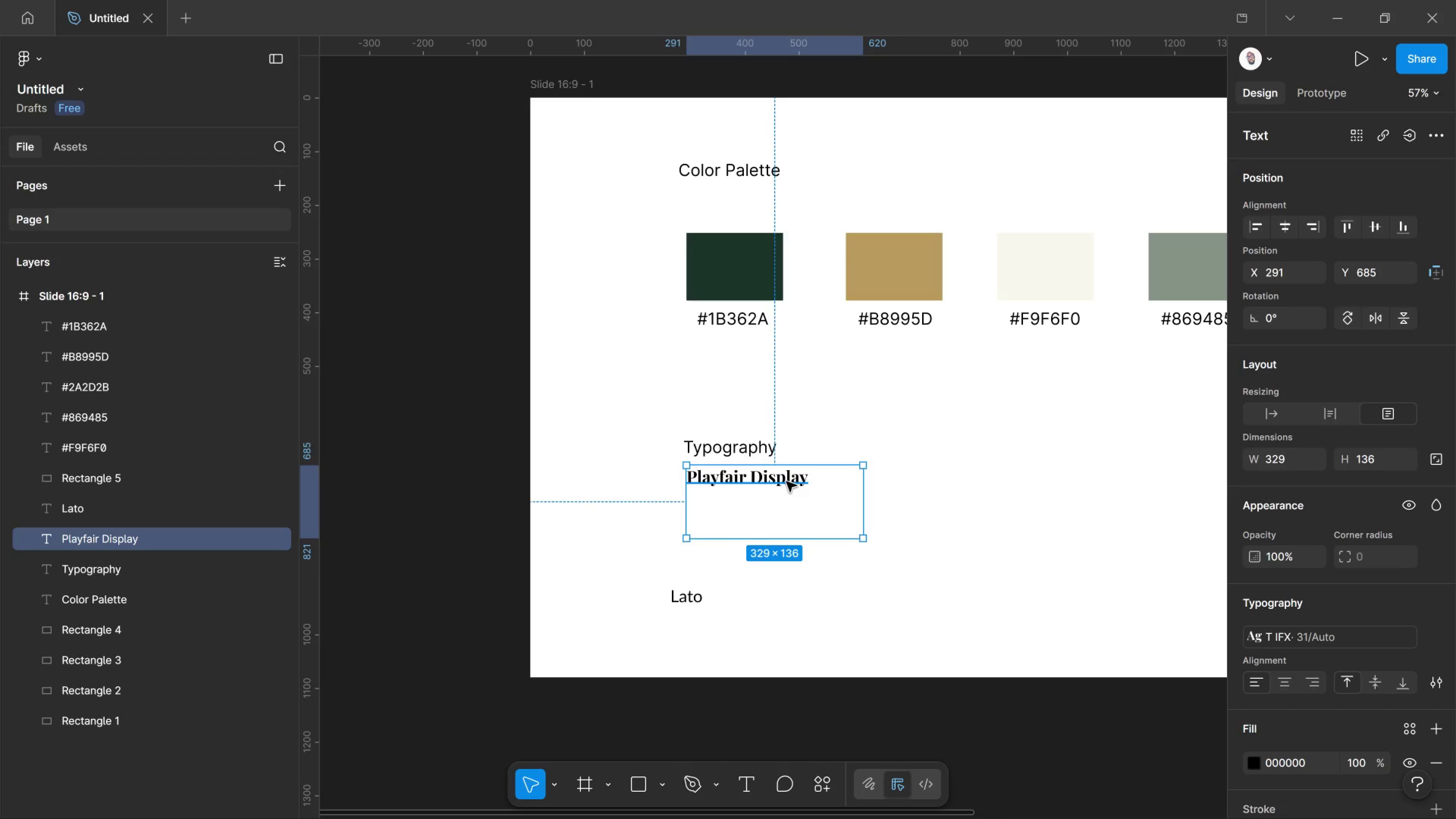 
left_click([786, 482])
 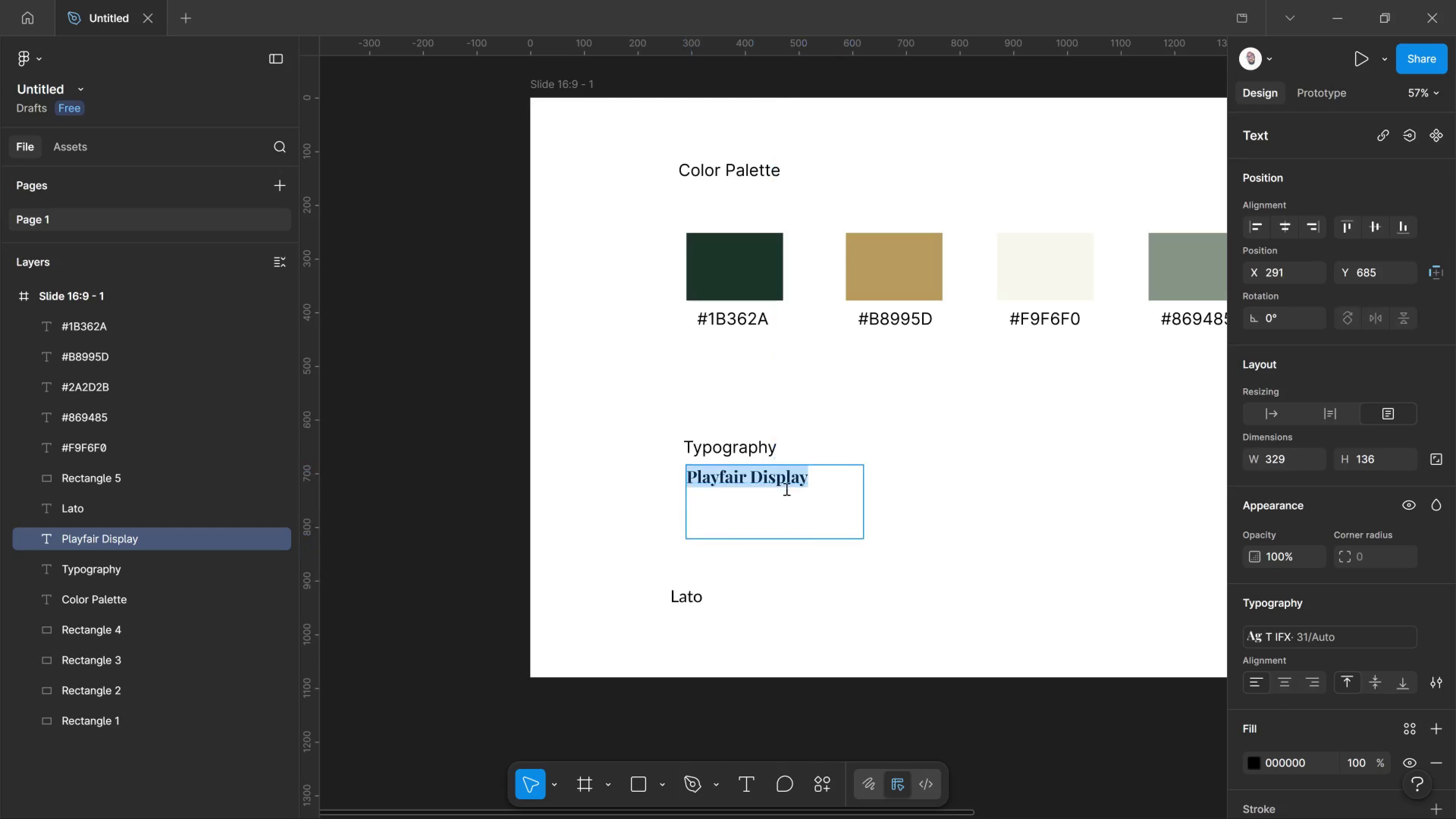 
left_click_drag(start_coordinate=[786, 482], to_coordinate=[786, 489])
 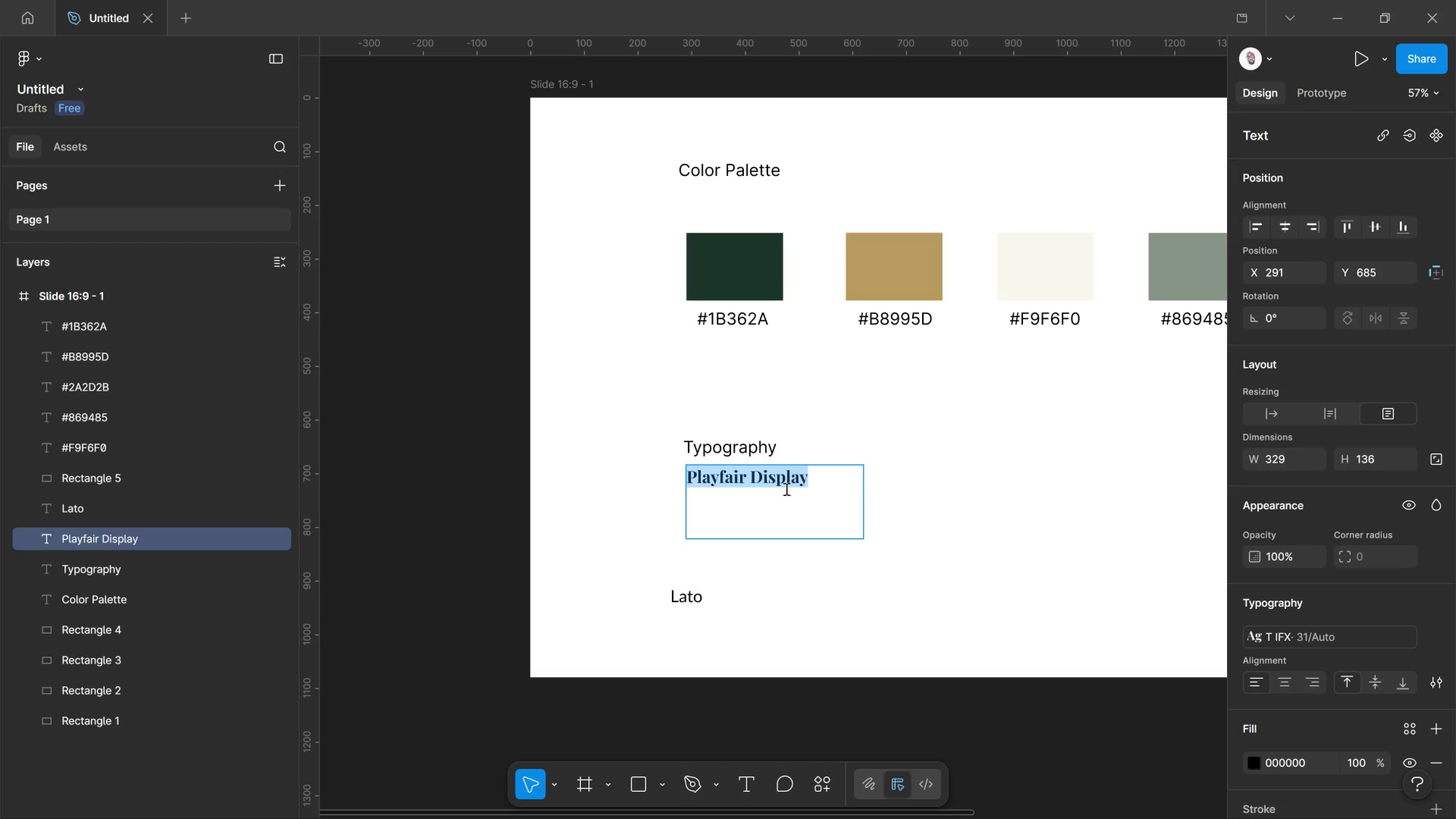 
key(Control+Z)
 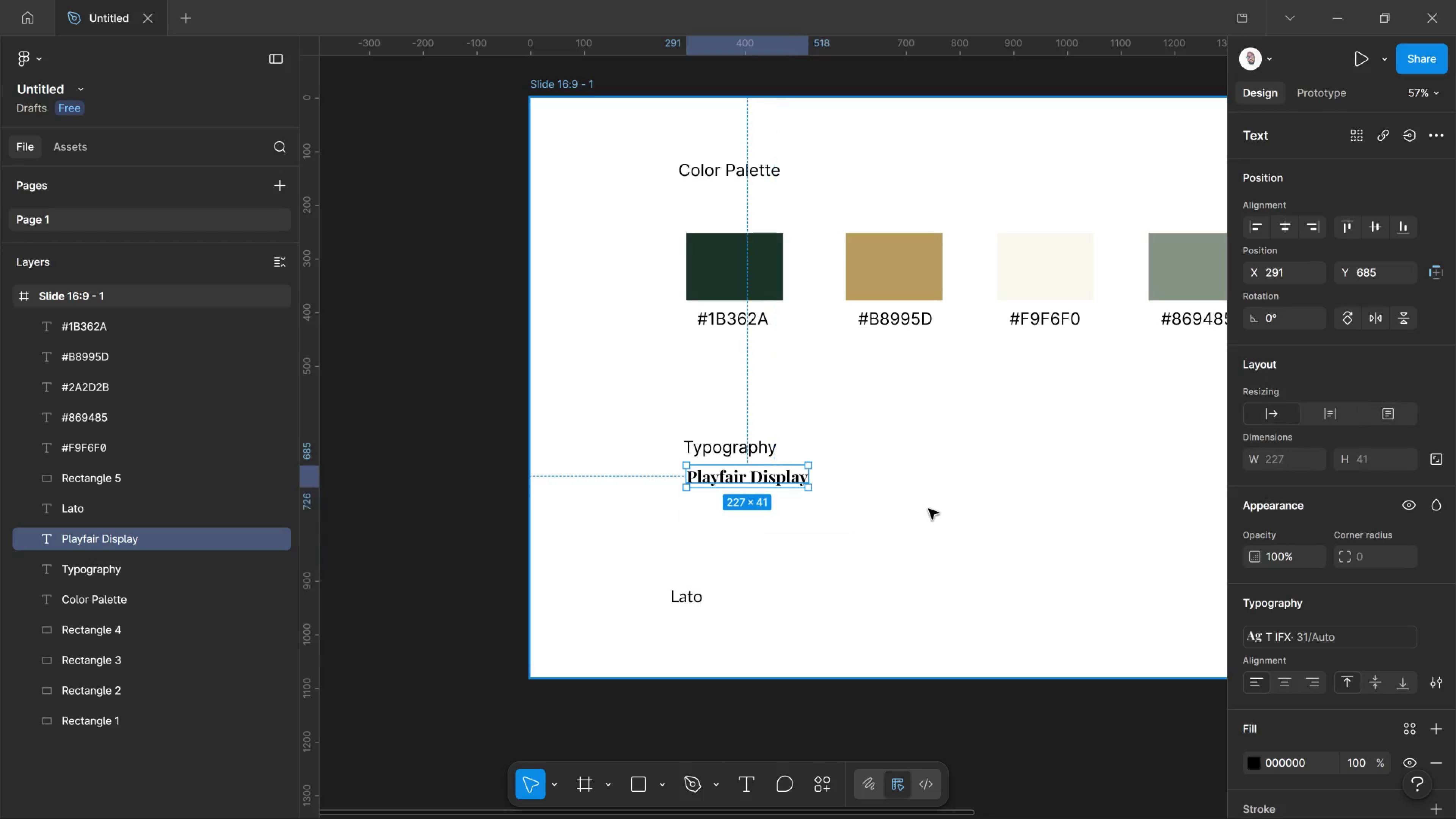 
key(Control+Z)